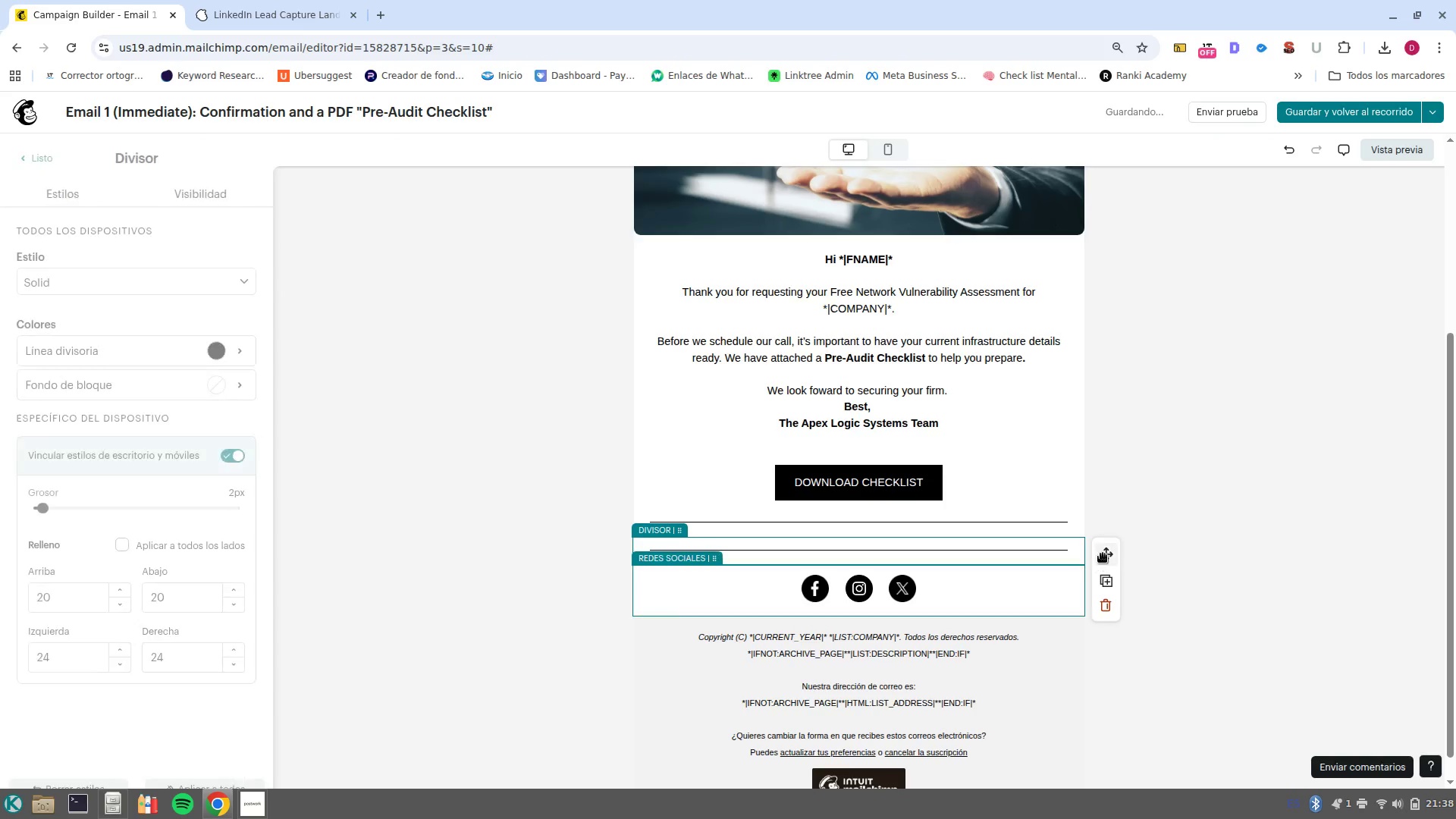 
left_click_drag(start_coordinate=[1104, 552], to_coordinate=[957, 623])
 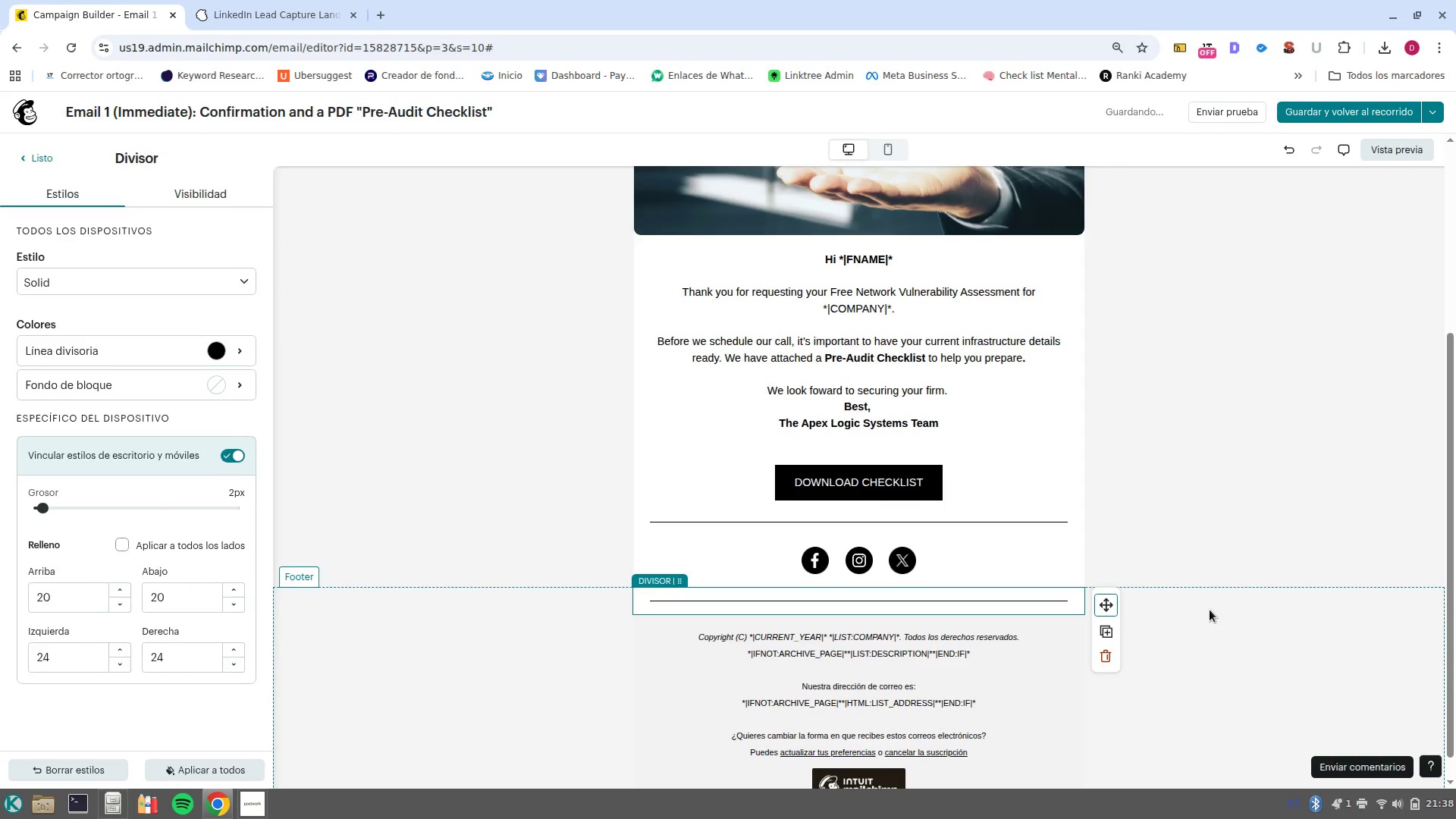 
left_click([1210, 610])
 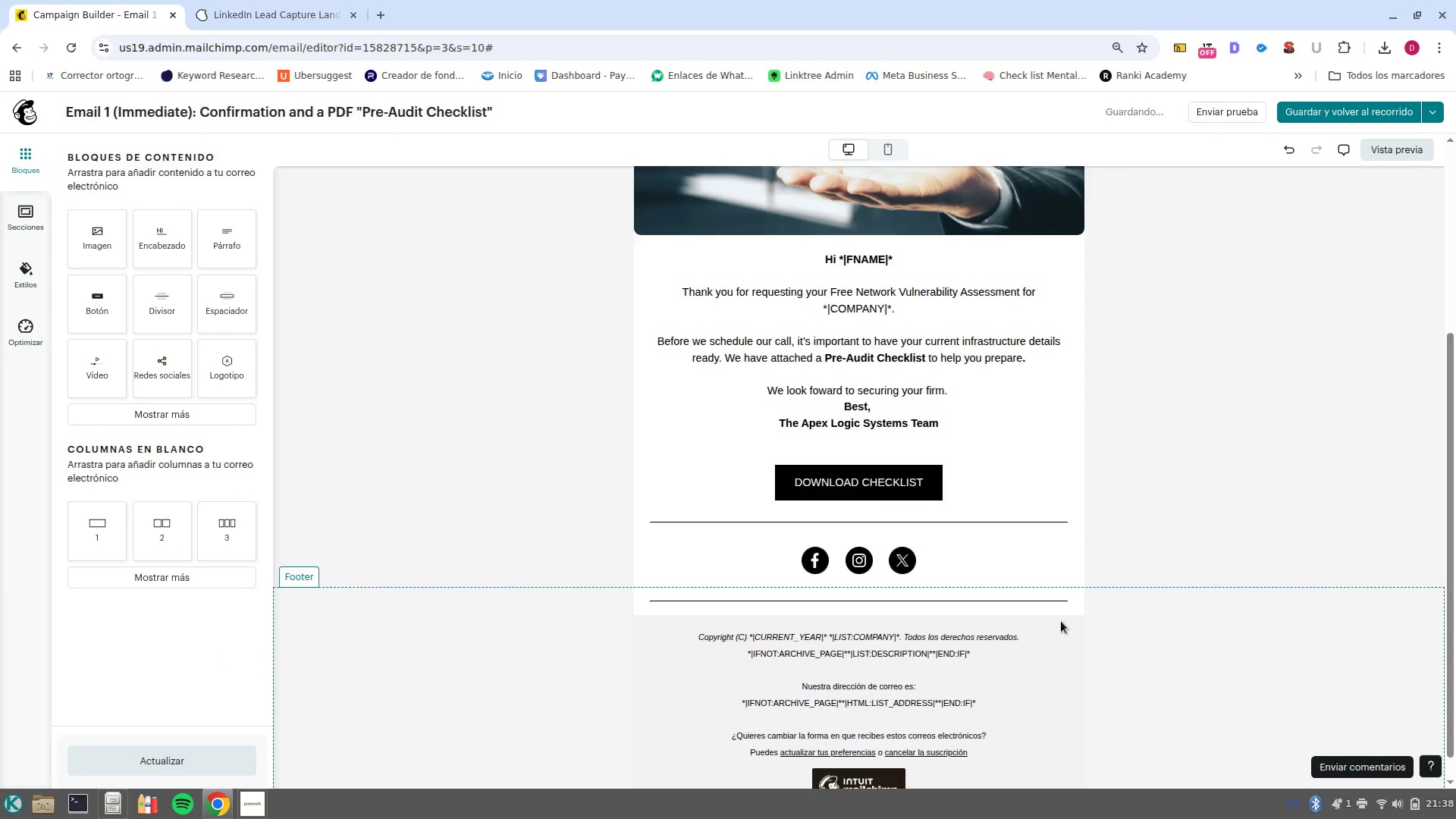 
scroll: coordinate [1077, 633], scroll_direction: down, amount: 3.0
 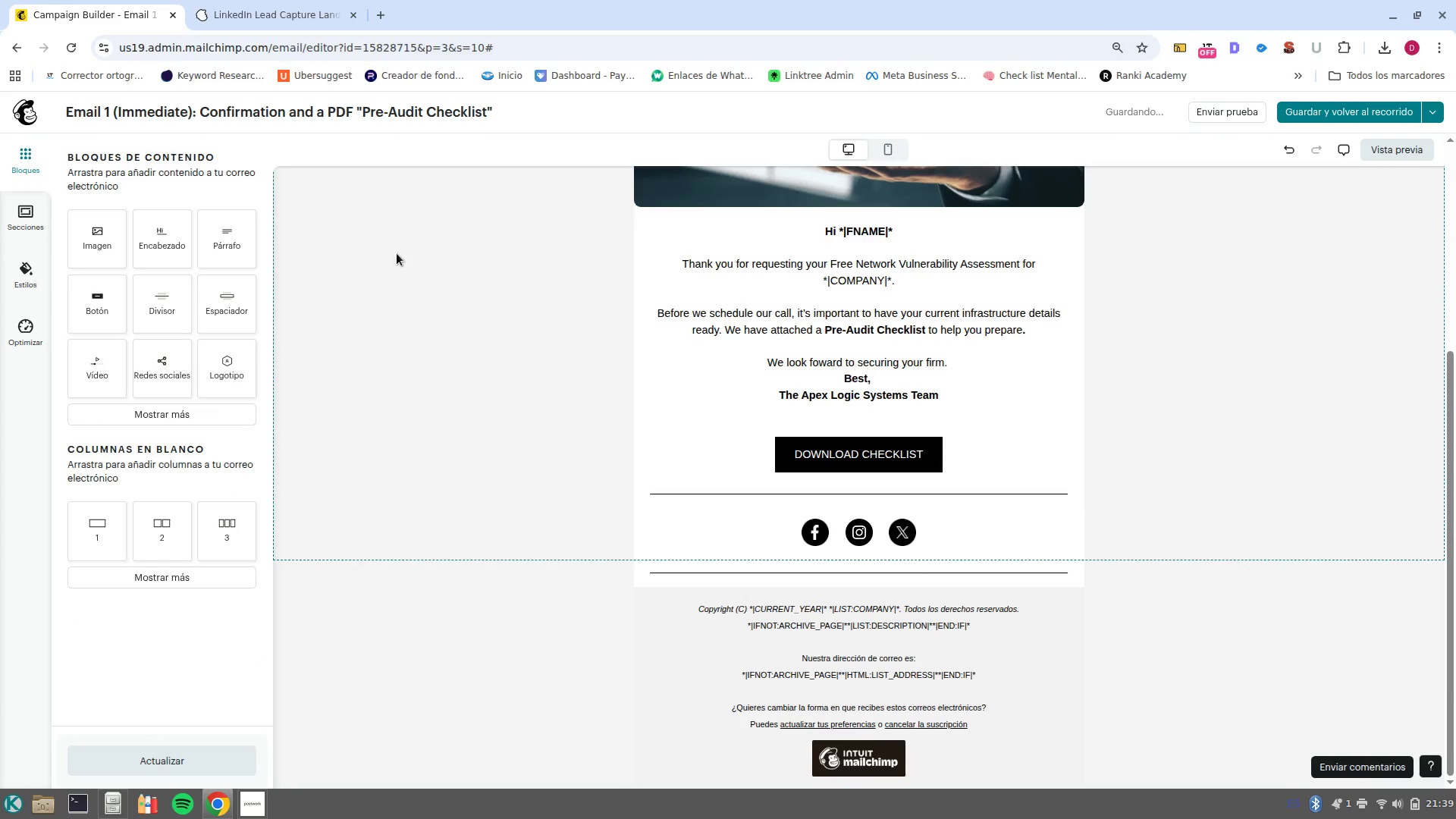 
scroll: coordinate [1012, 624], scroll_direction: up, amount: 3.0
 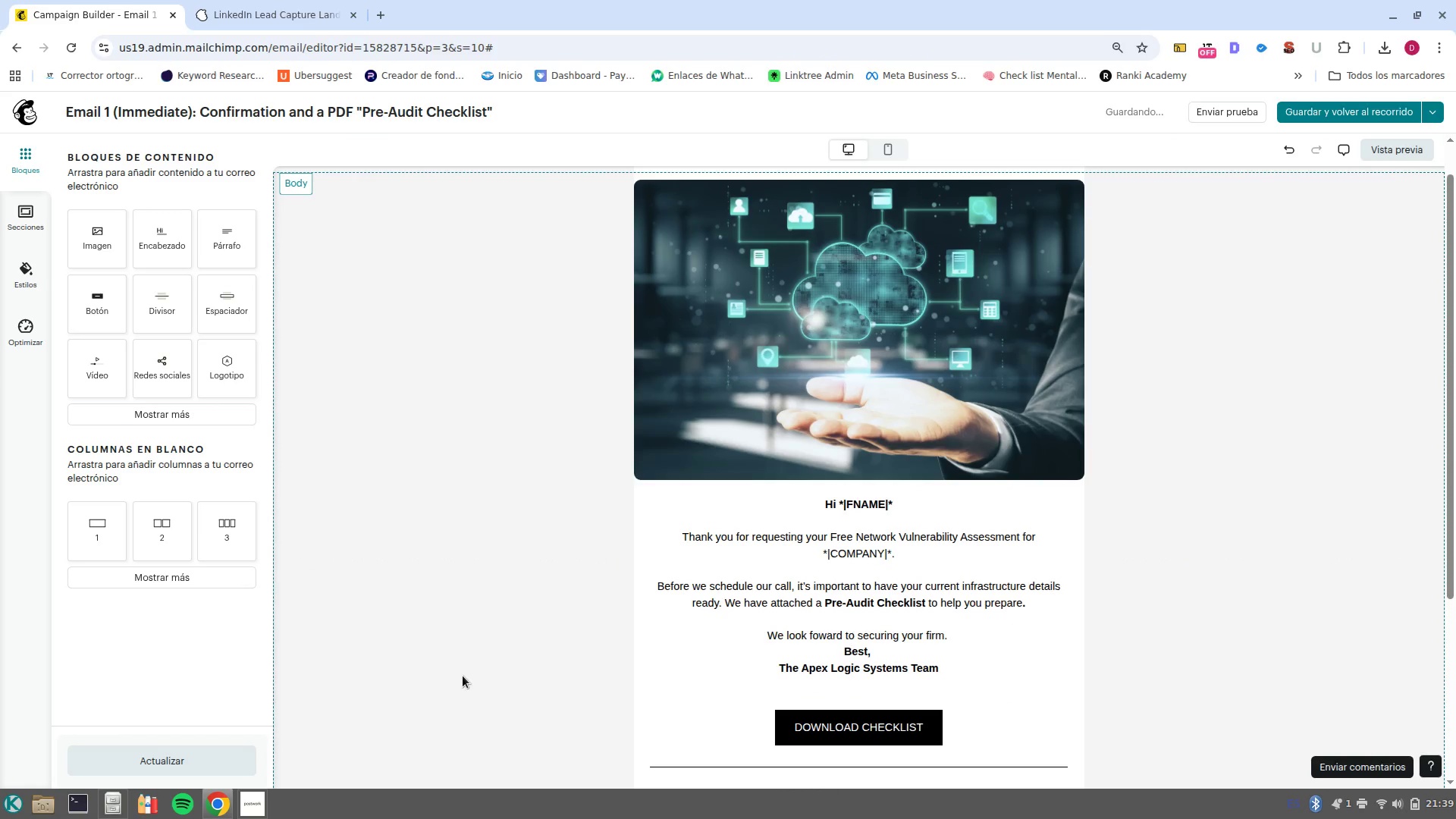 
wait(5.8)
 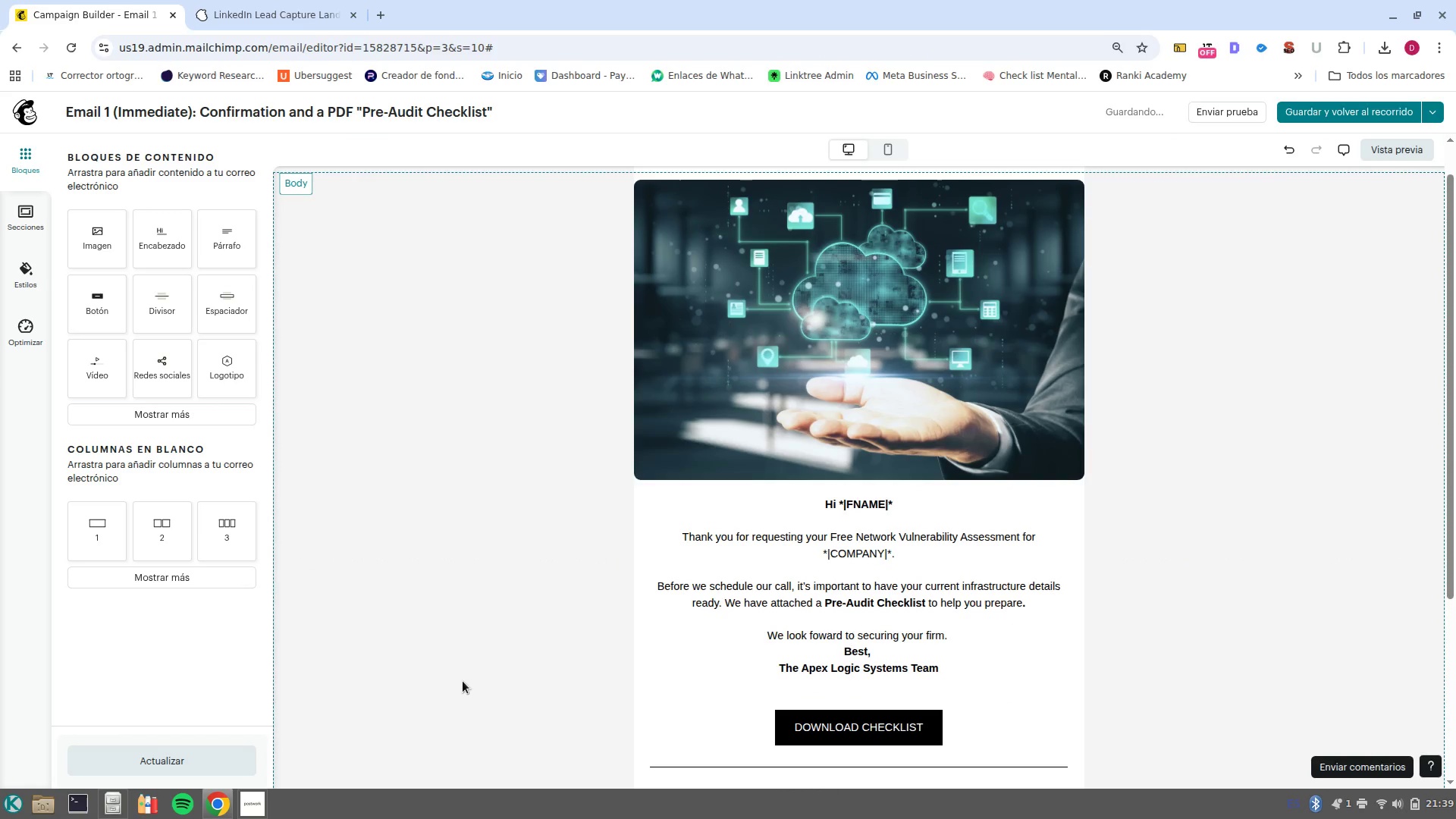 
left_click([925, 733])
 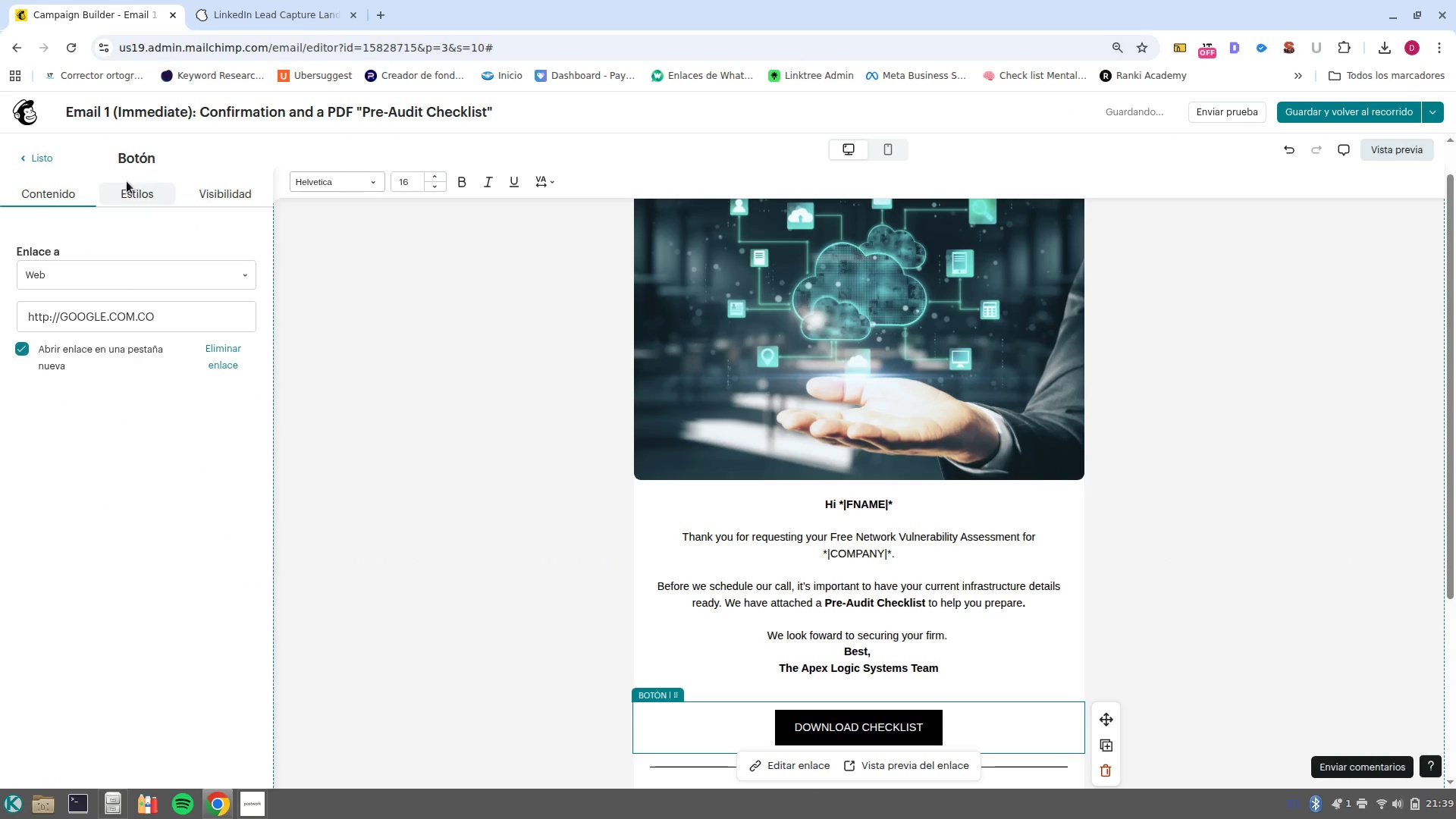 
left_click([127, 181])
 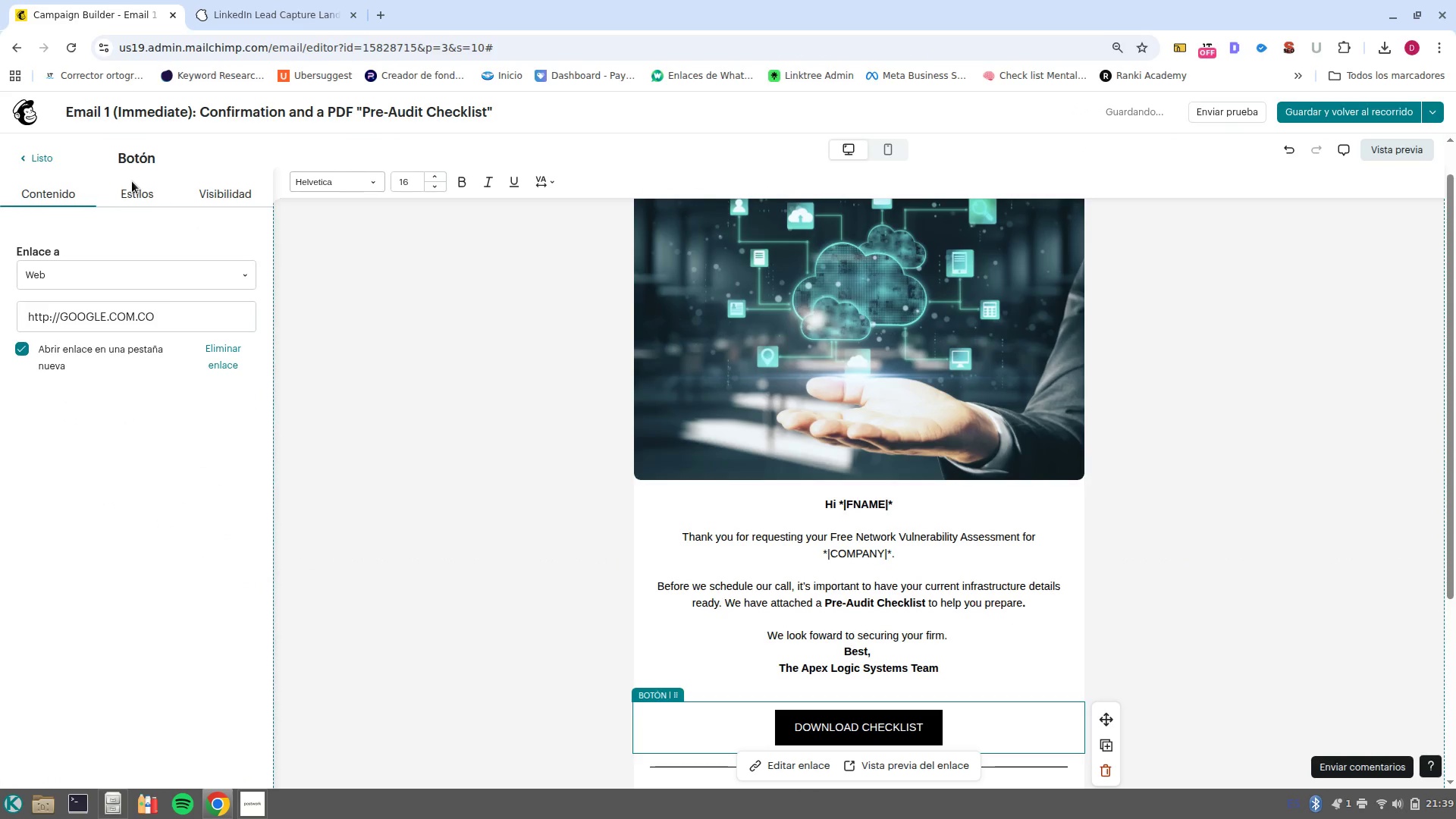 
left_click([135, 182])
 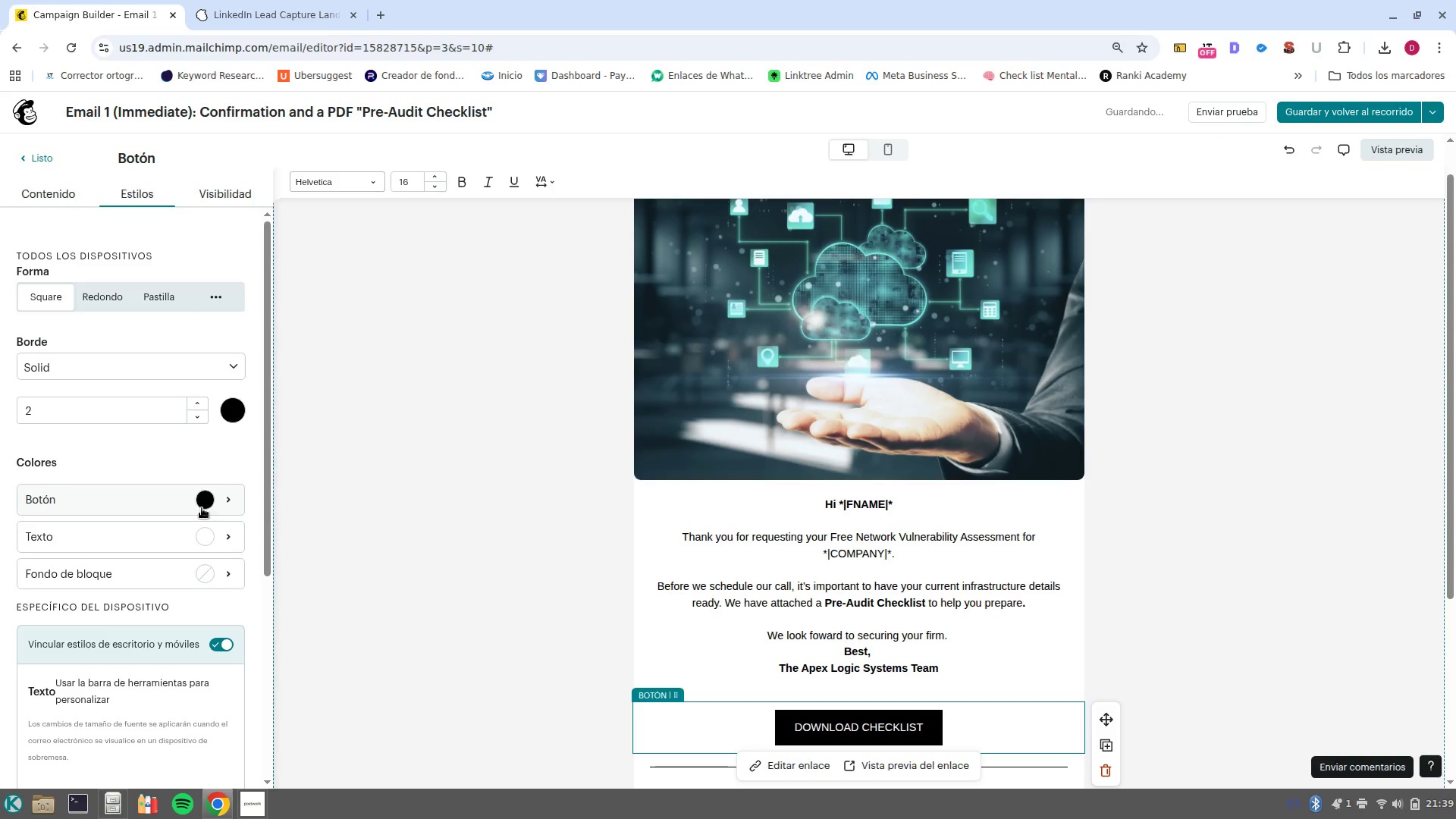 
left_click([202, 508])
 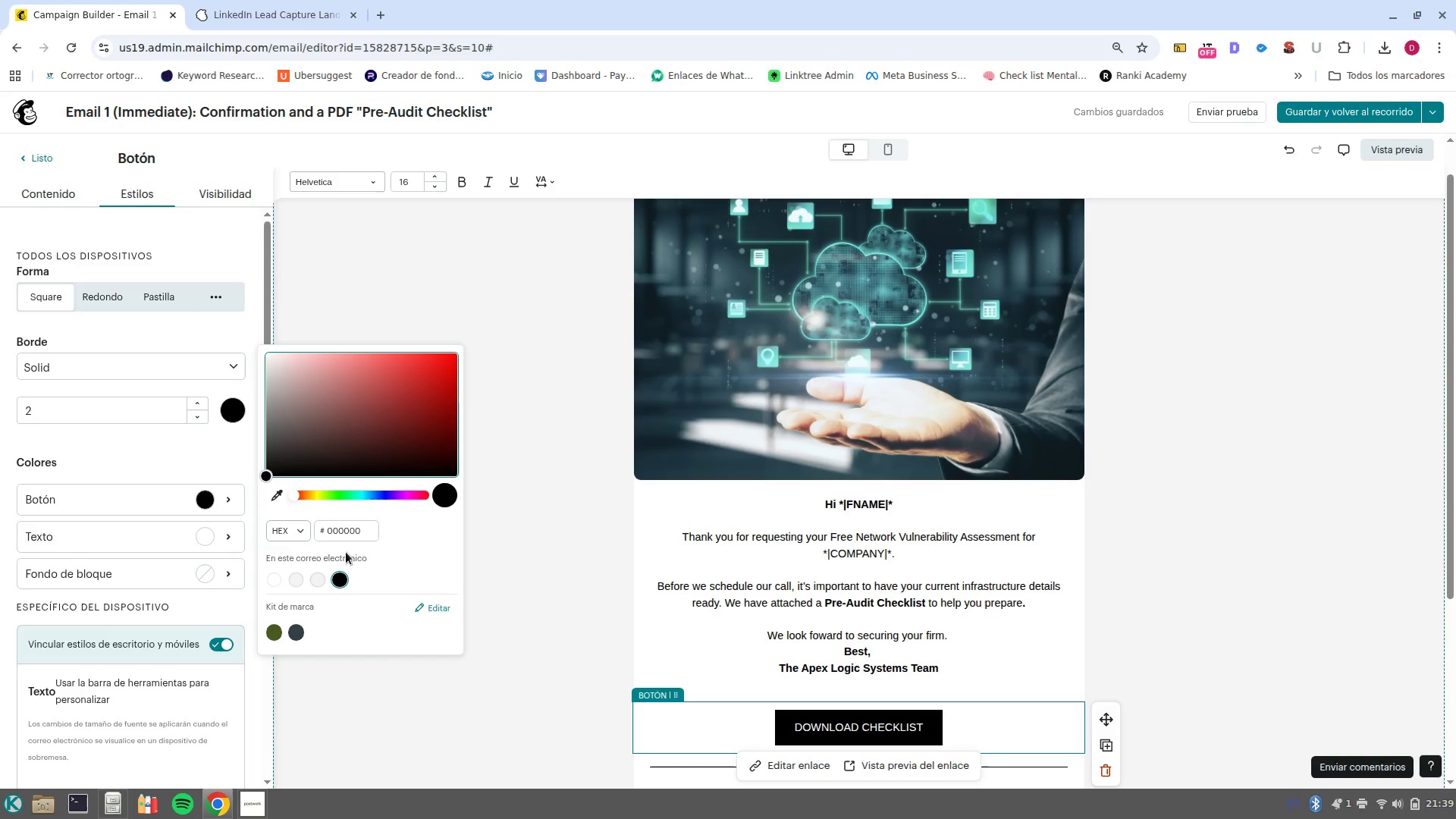 
left_click([346, 542])
 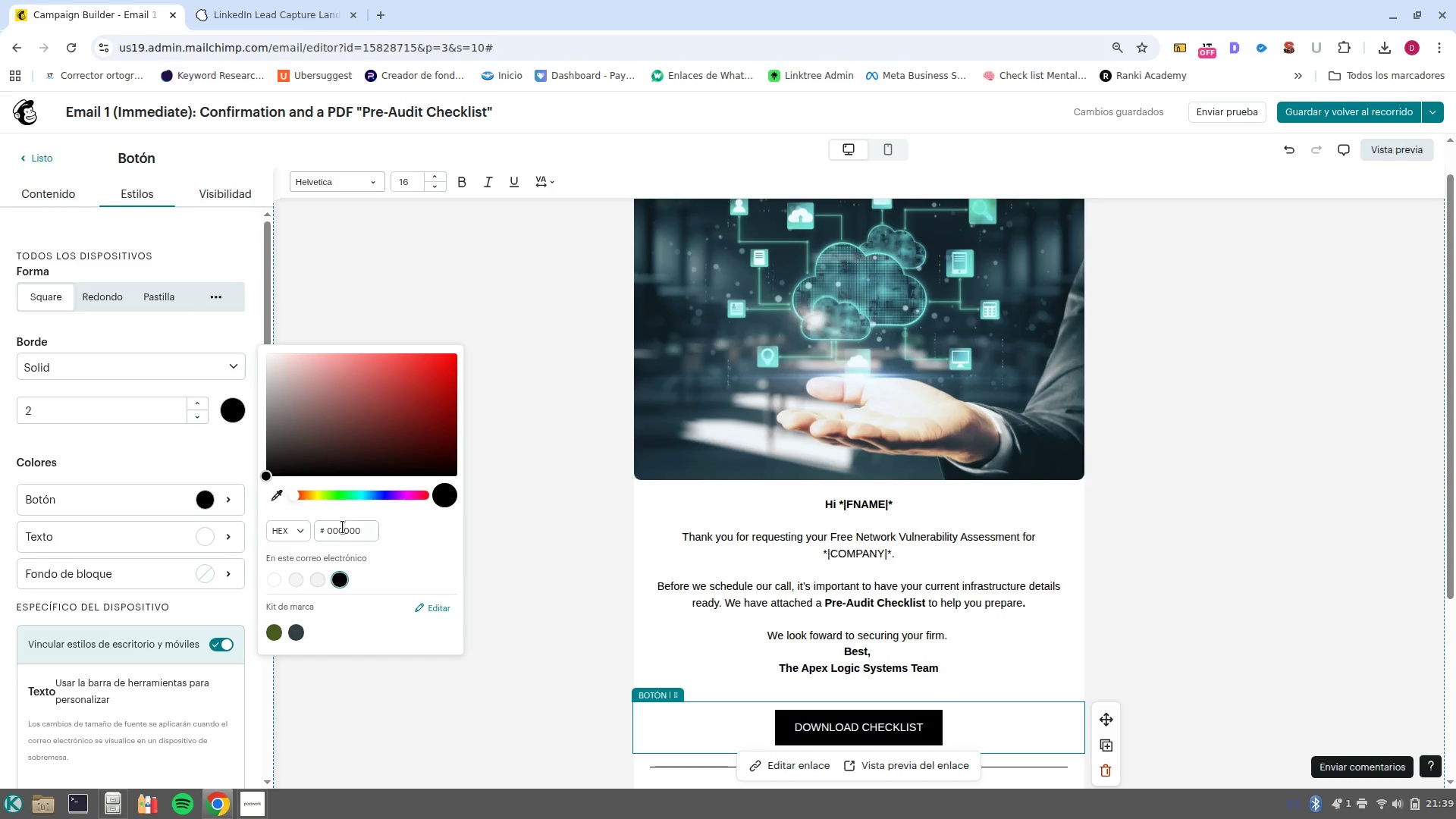 
left_click([343, 527])
 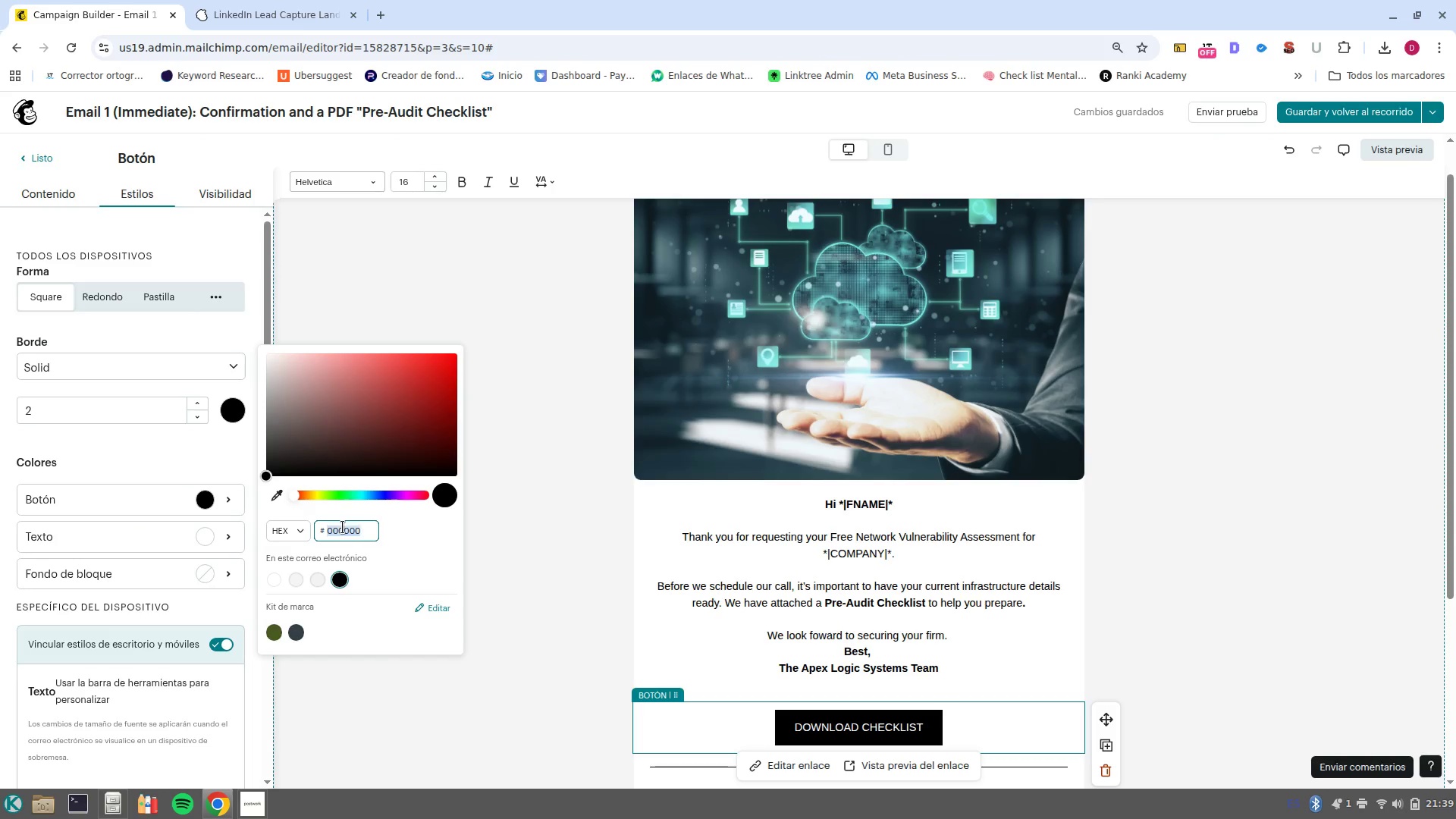 
double_click([343, 527])
 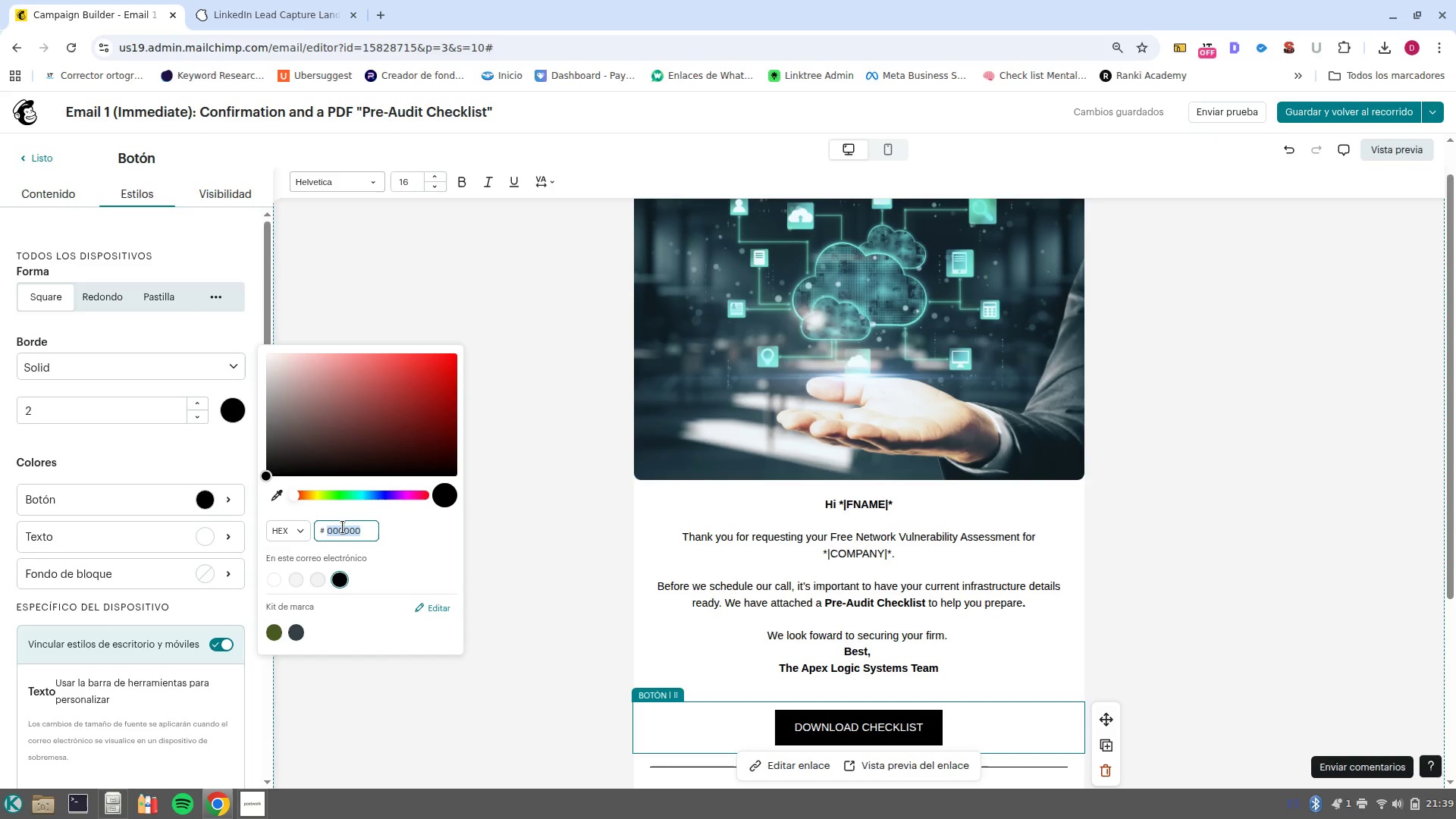 
type(228b22)
 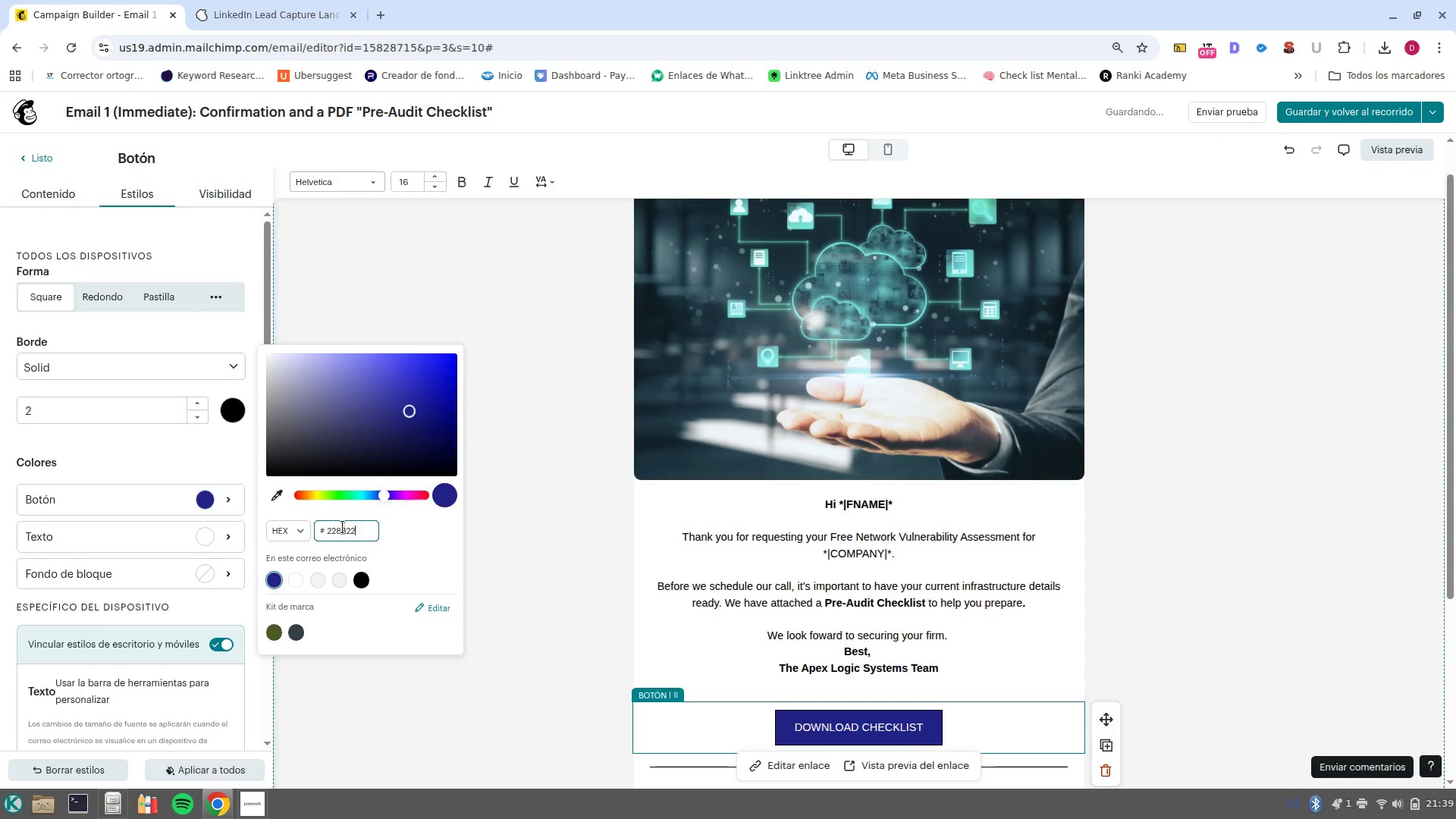 
key(Enter)
 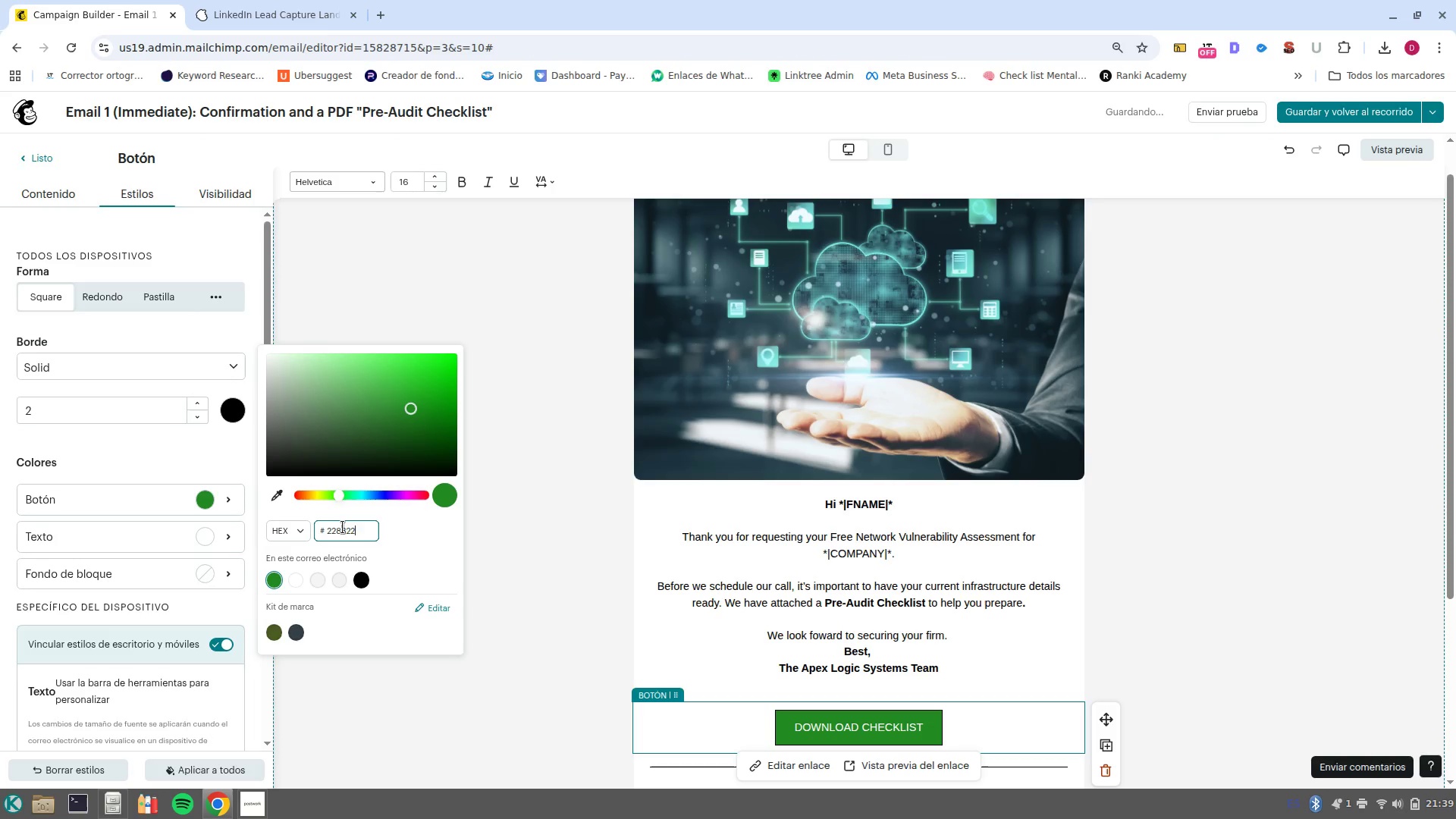 
key(Backspace)
key(Backspace)
key(Backspace)
key(Backspace)
key(Backspace)
key(Backspace)
key(Backspace)
key(Backspace)
key(Backspace)
type(002)
 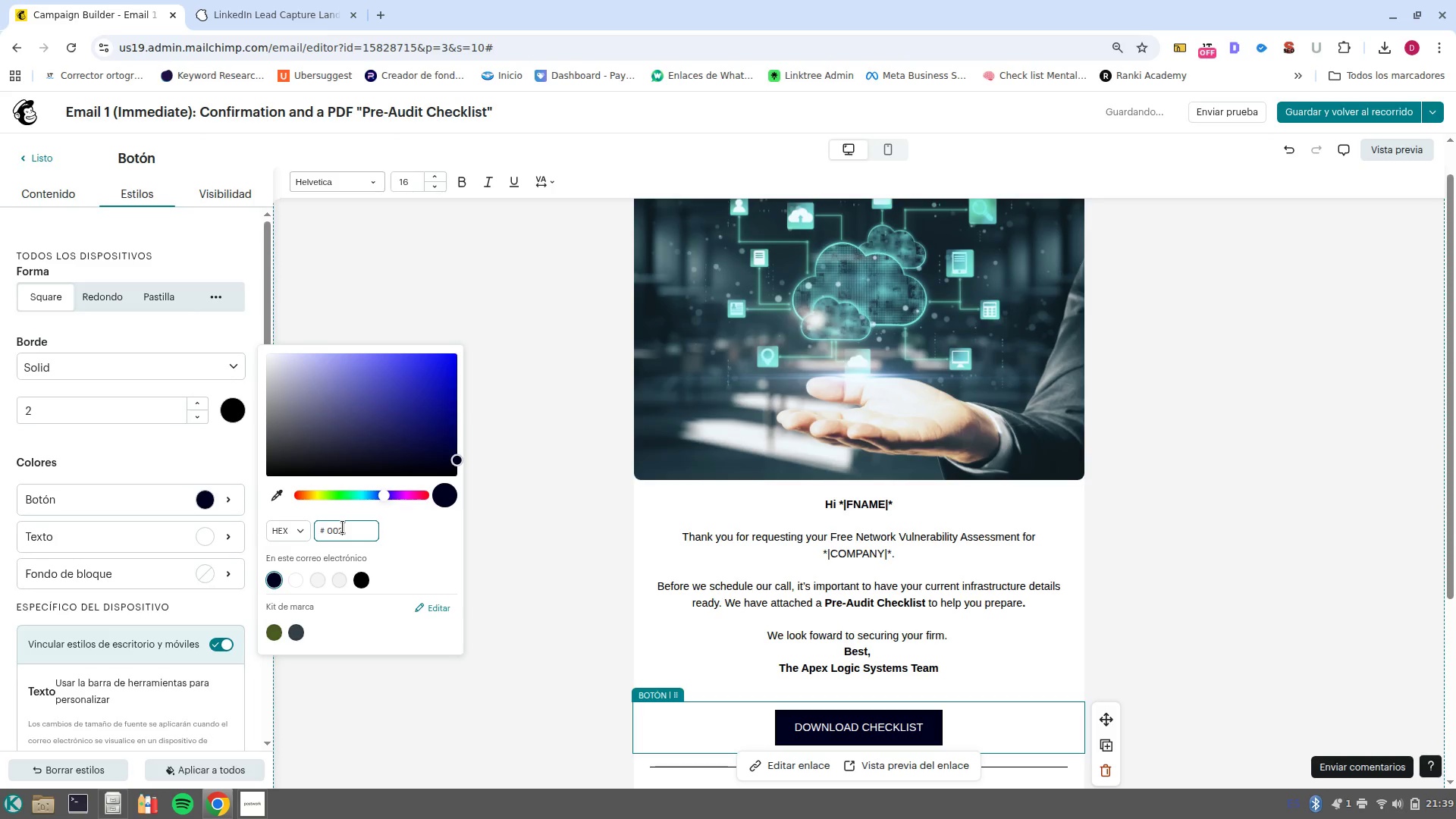 
type(366)
 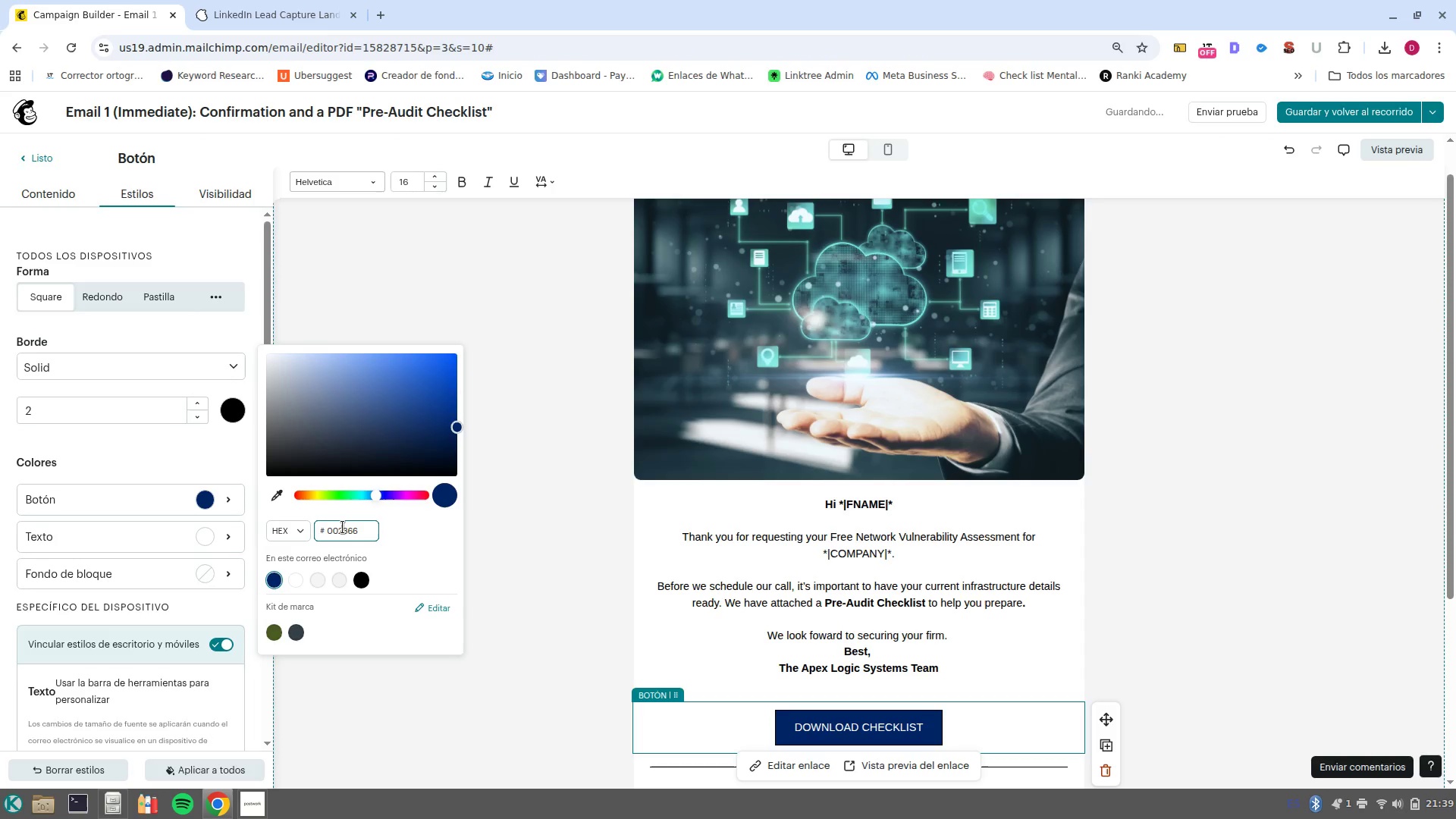 
key(Enter)
 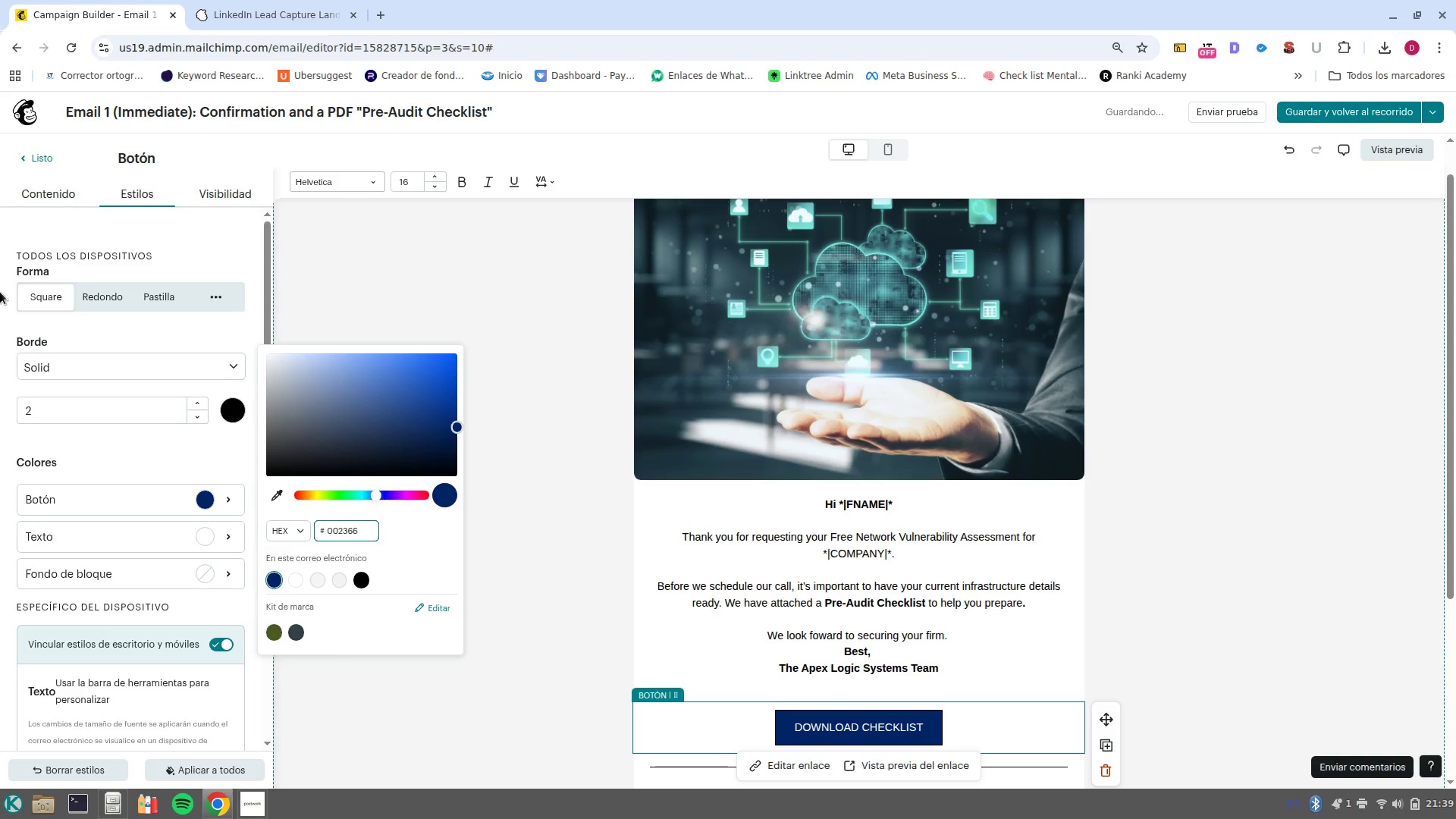 
left_click([100, 294])
 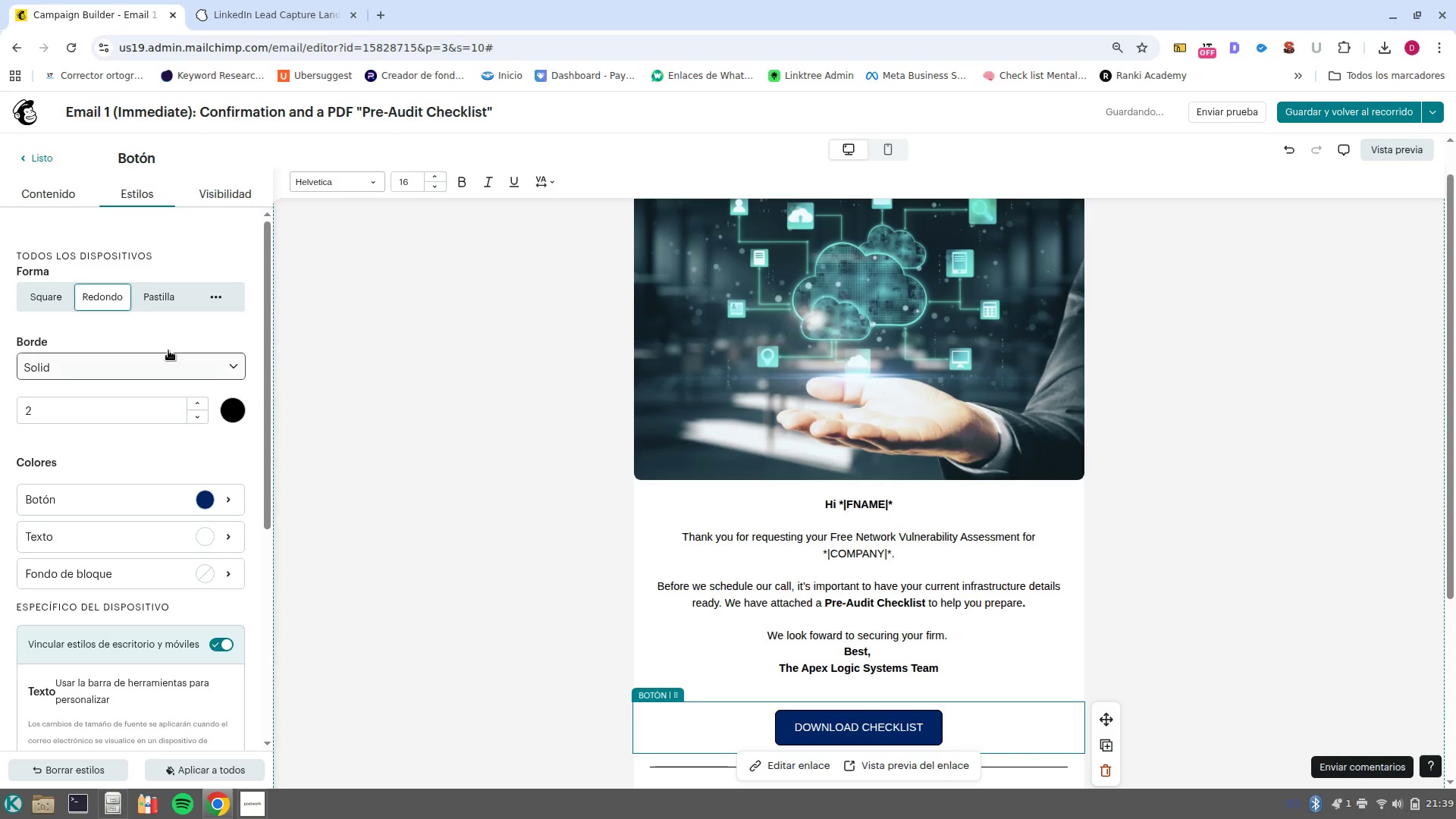 
left_click([163, 294])
 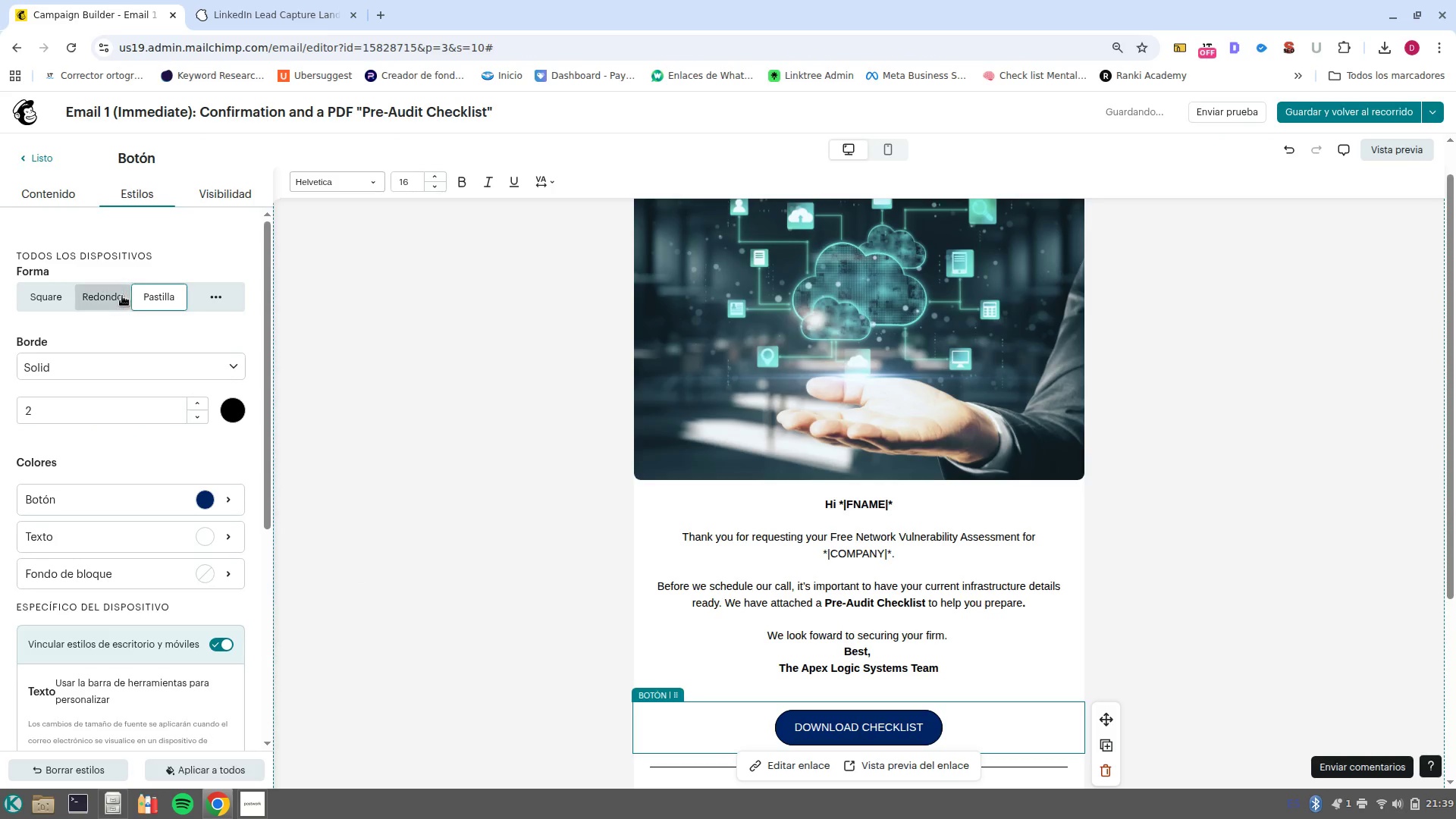 
left_click([117, 294])
 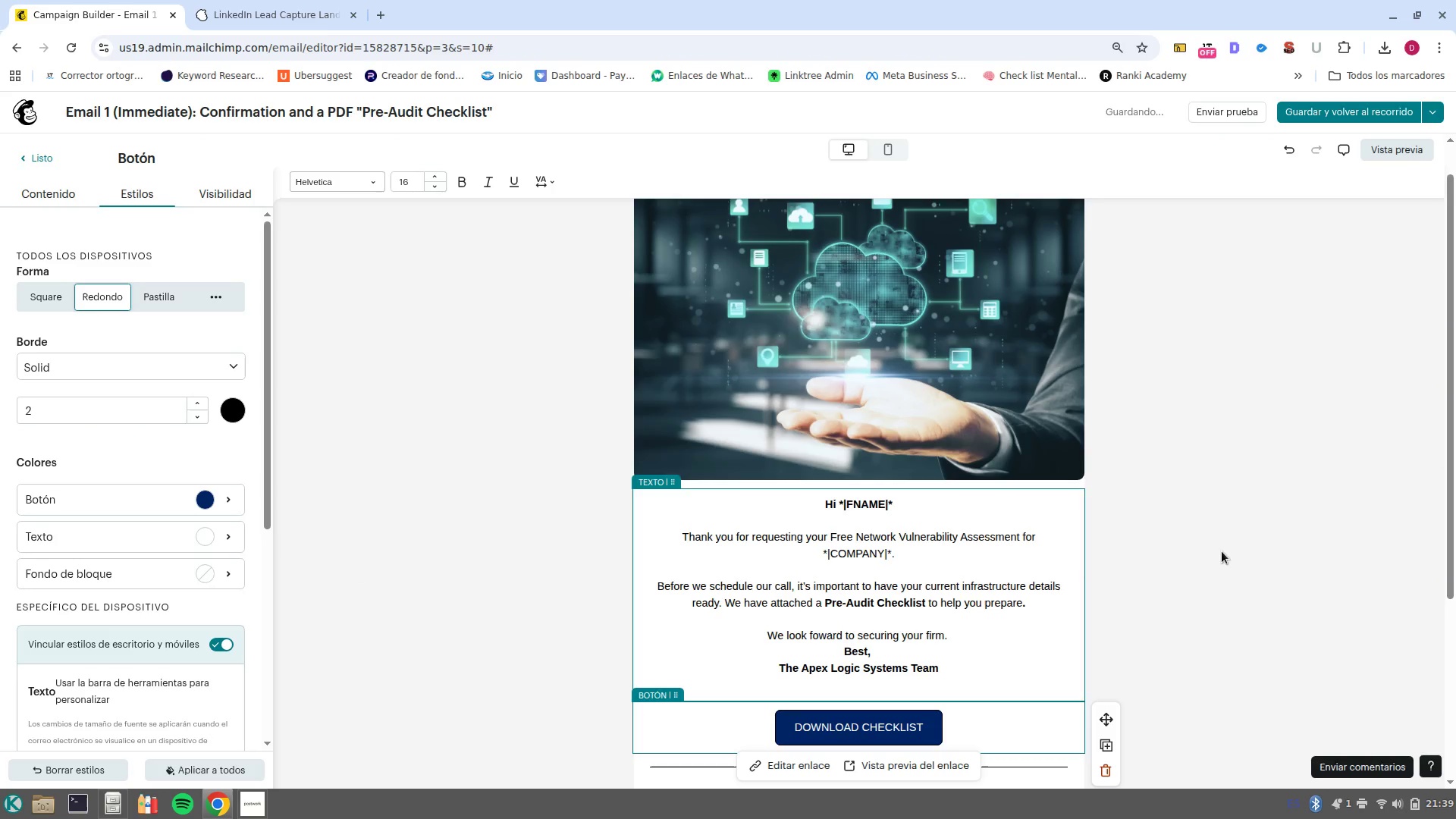 
left_click([1316, 594])
 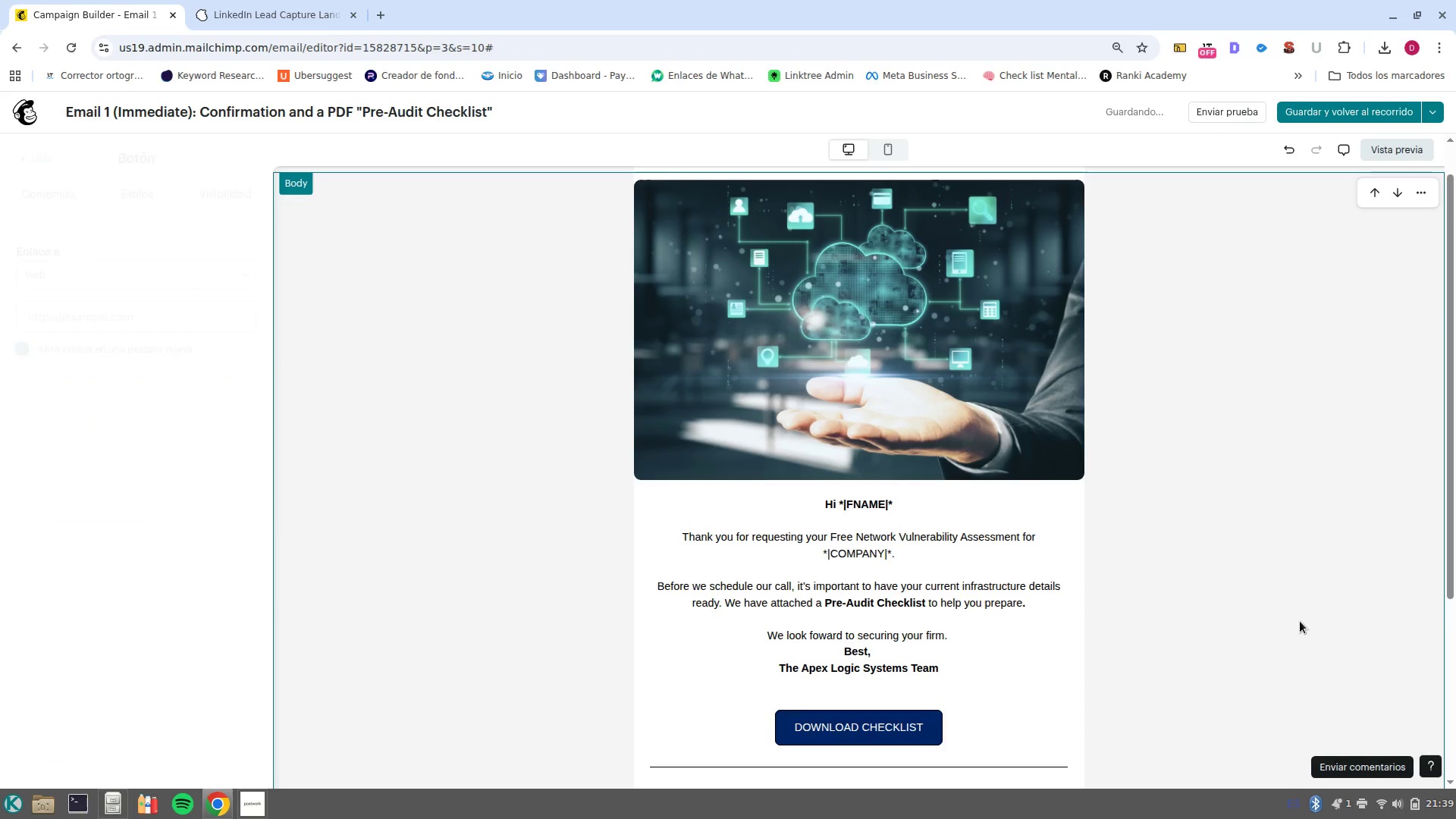 
scroll: coordinate [1300, 621], scroll_direction: down, amount: 3.0
 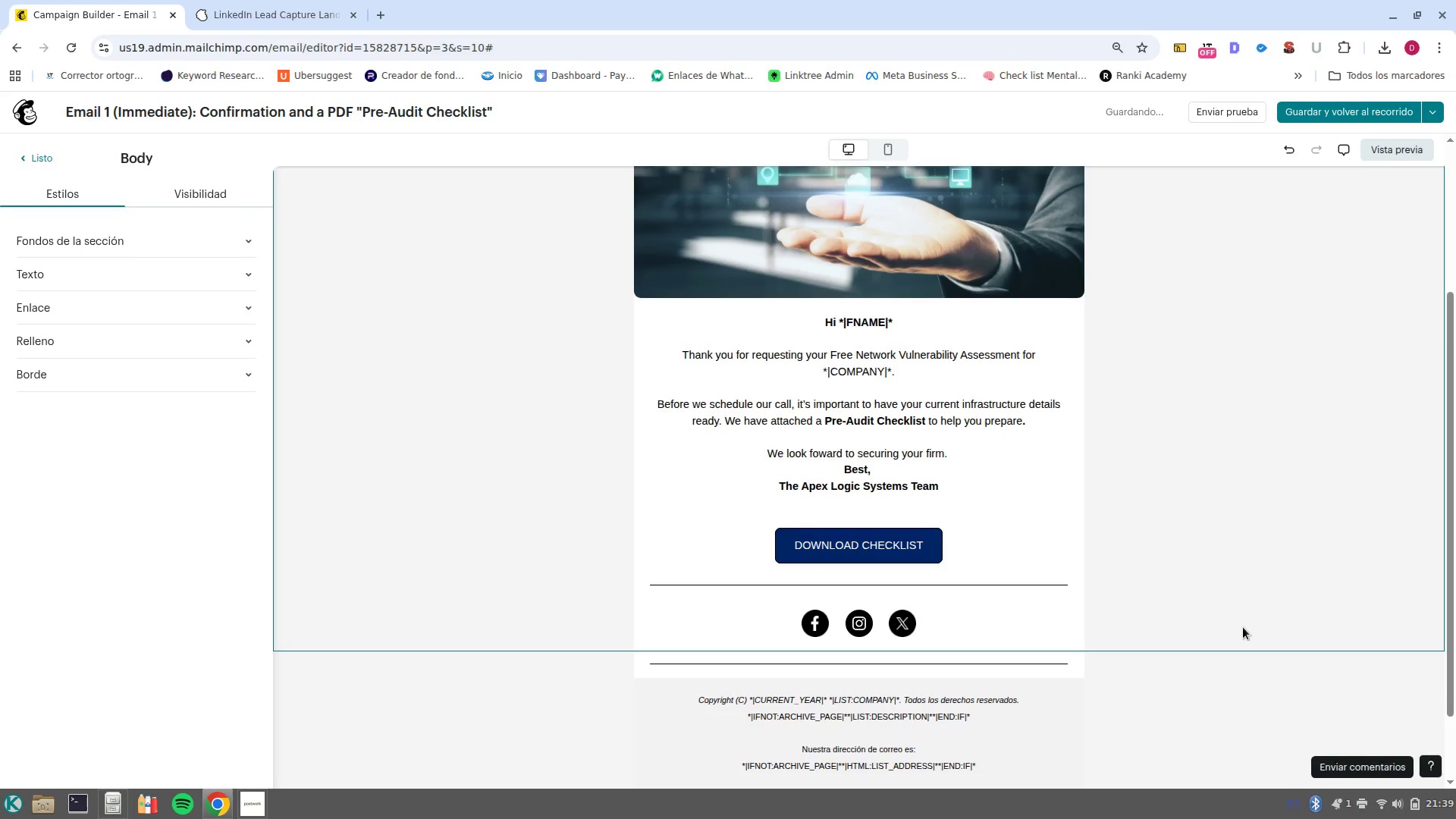 
scroll: coordinate [755, 585], scroll_direction: up, amount: 4.0
 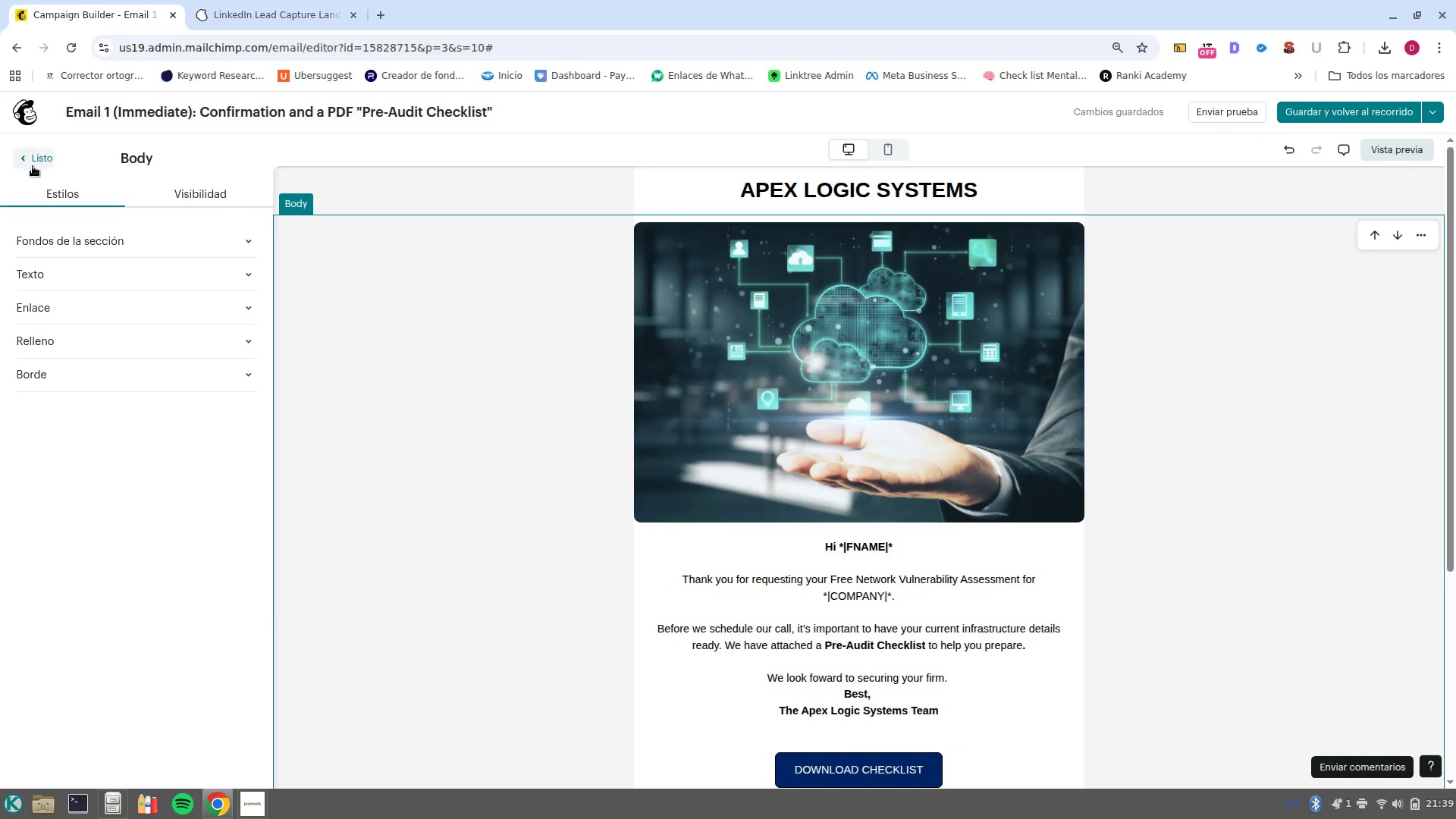 
left_click([46, 162])
 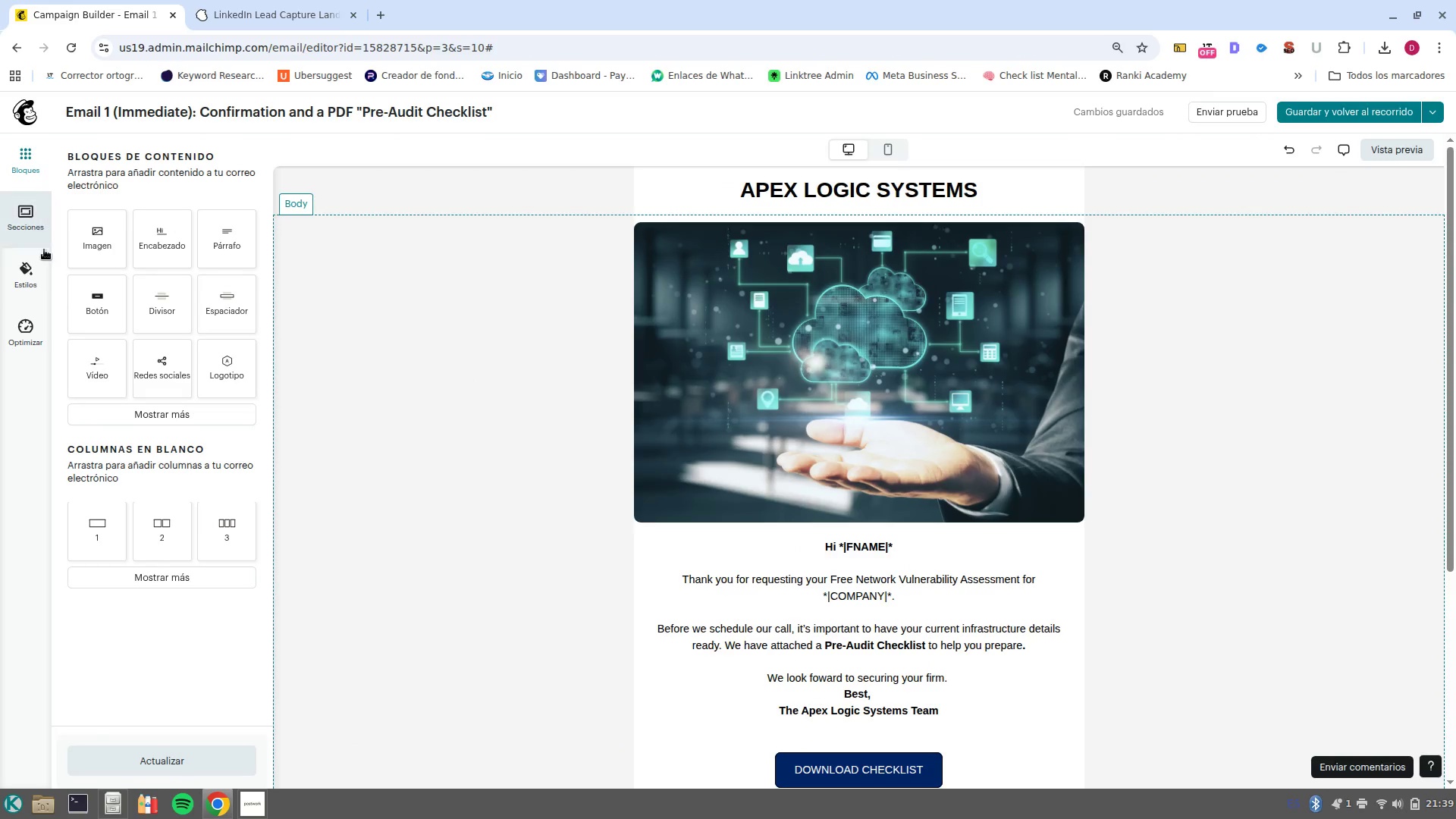 
left_click([39, 268])
 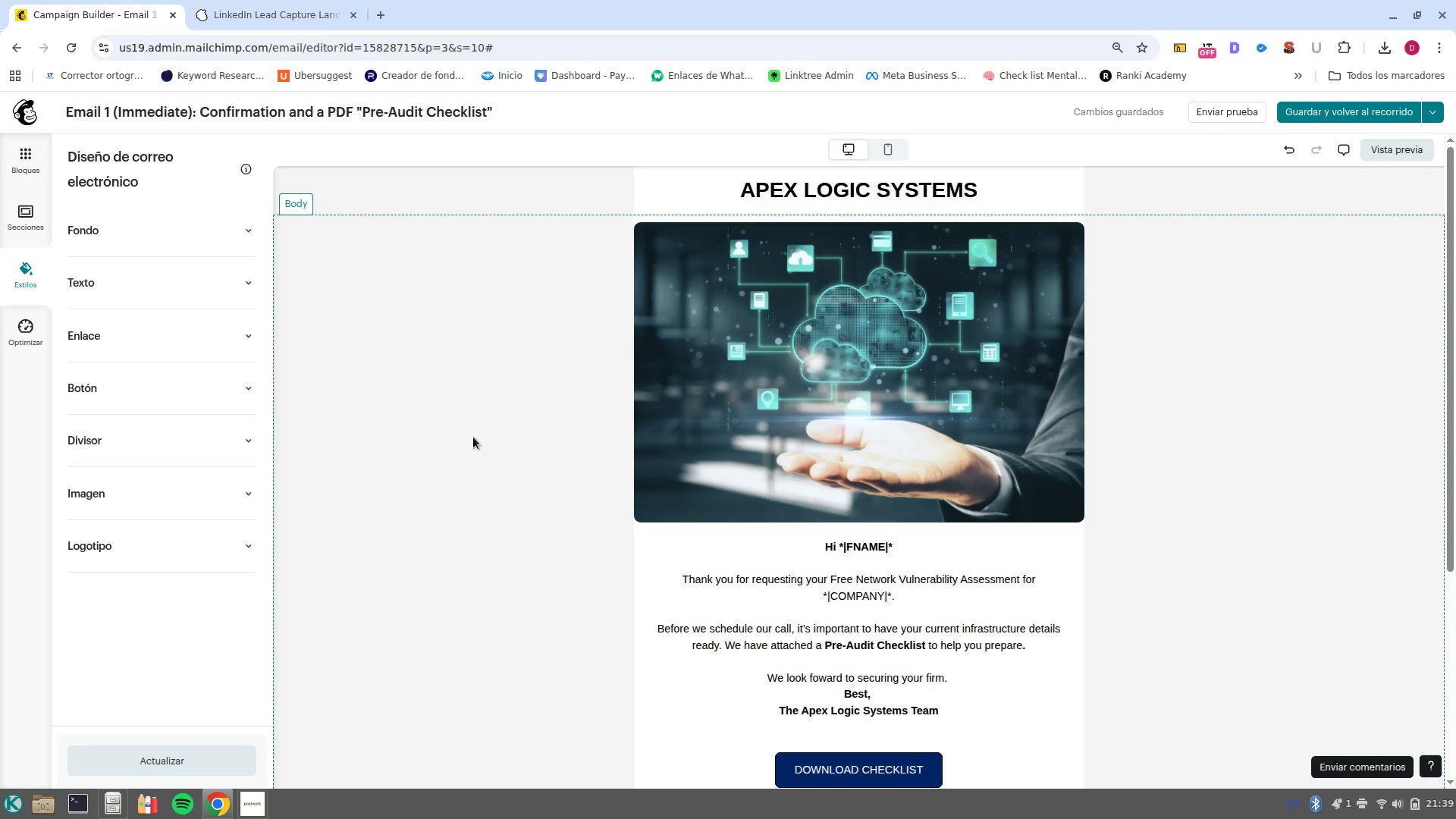 
scroll: coordinate [675, 529], scroll_direction: down, amount: 1.0
 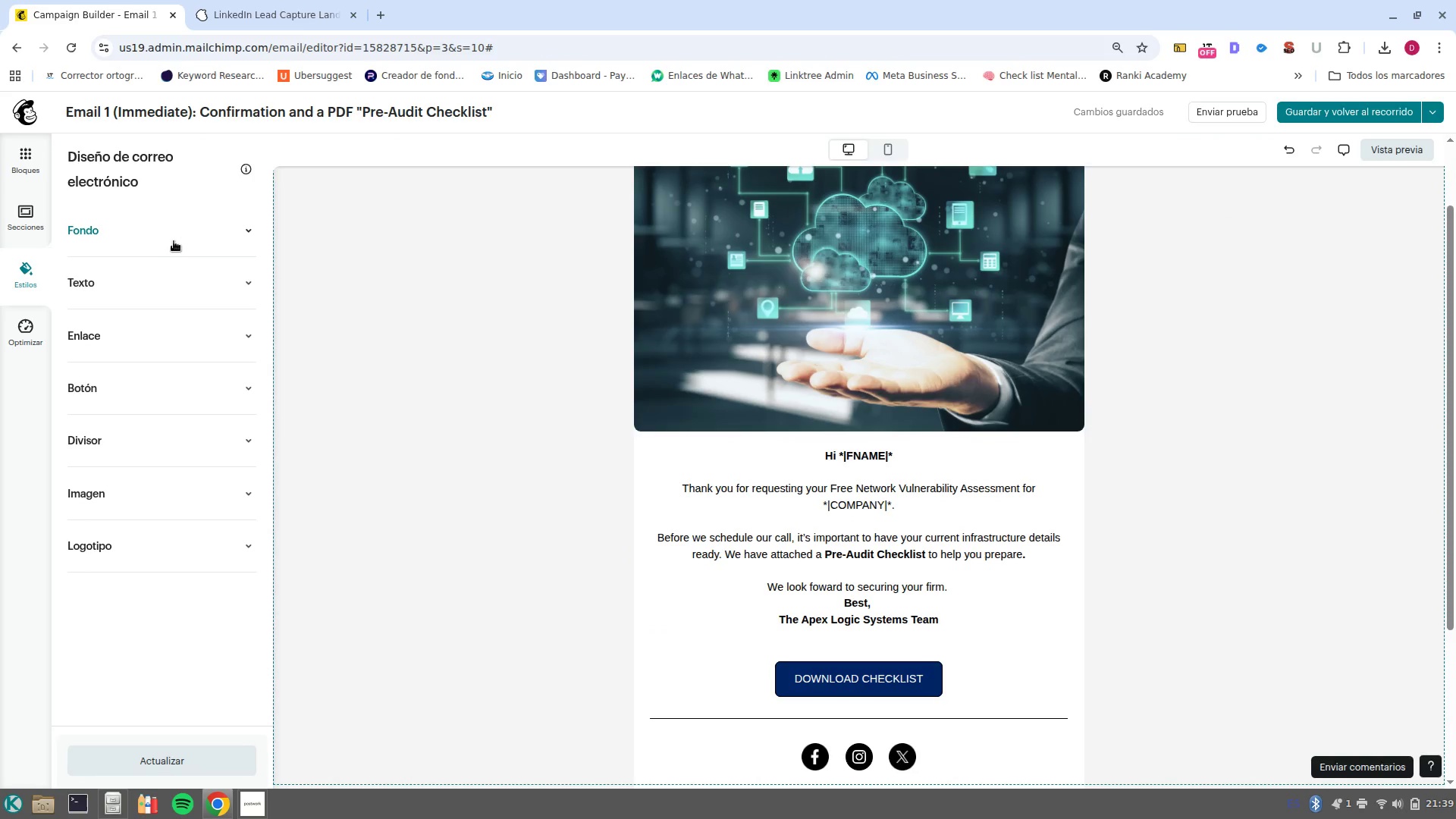 
left_click([175, 238])
 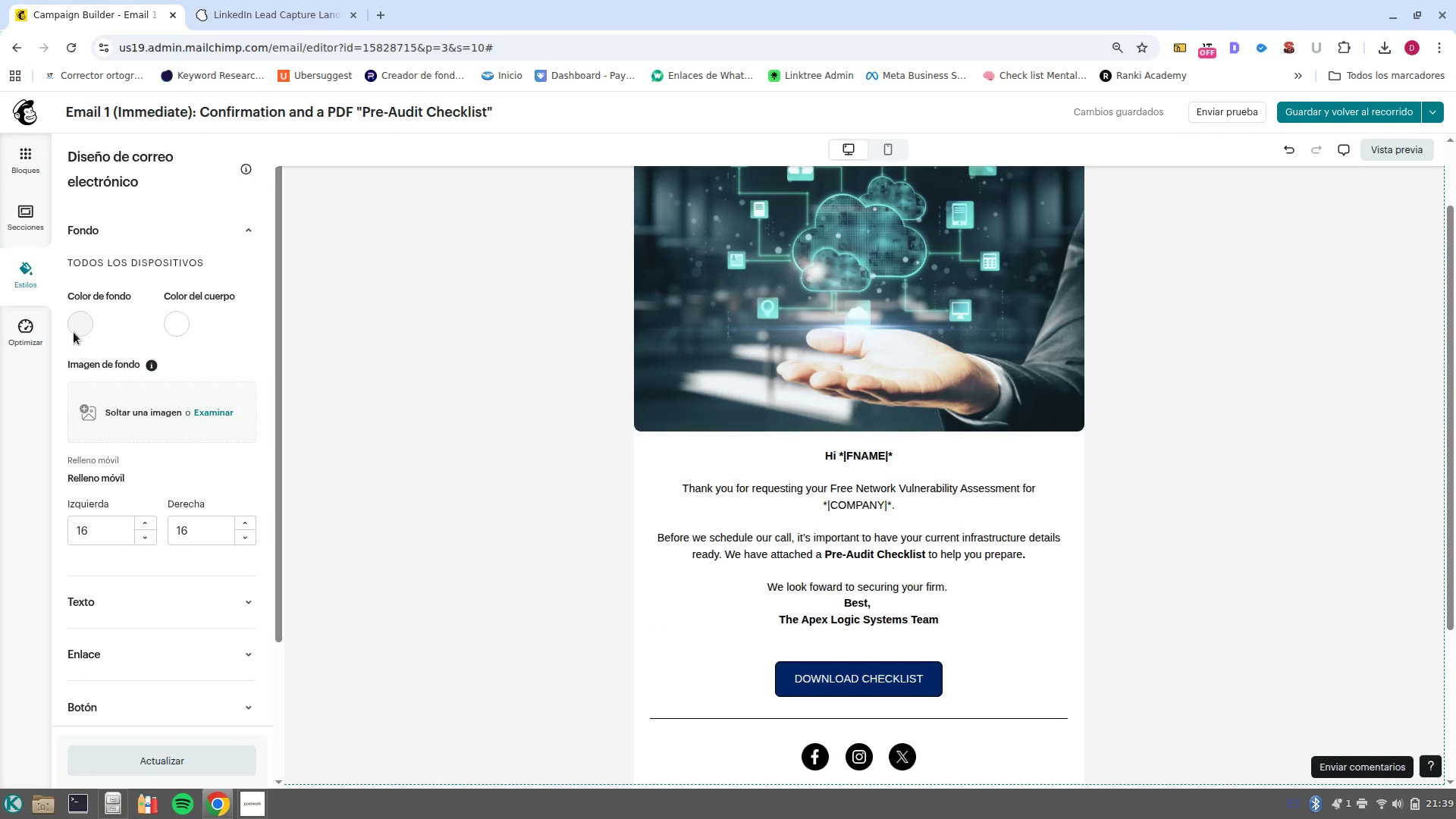 
left_click([75, 328])
 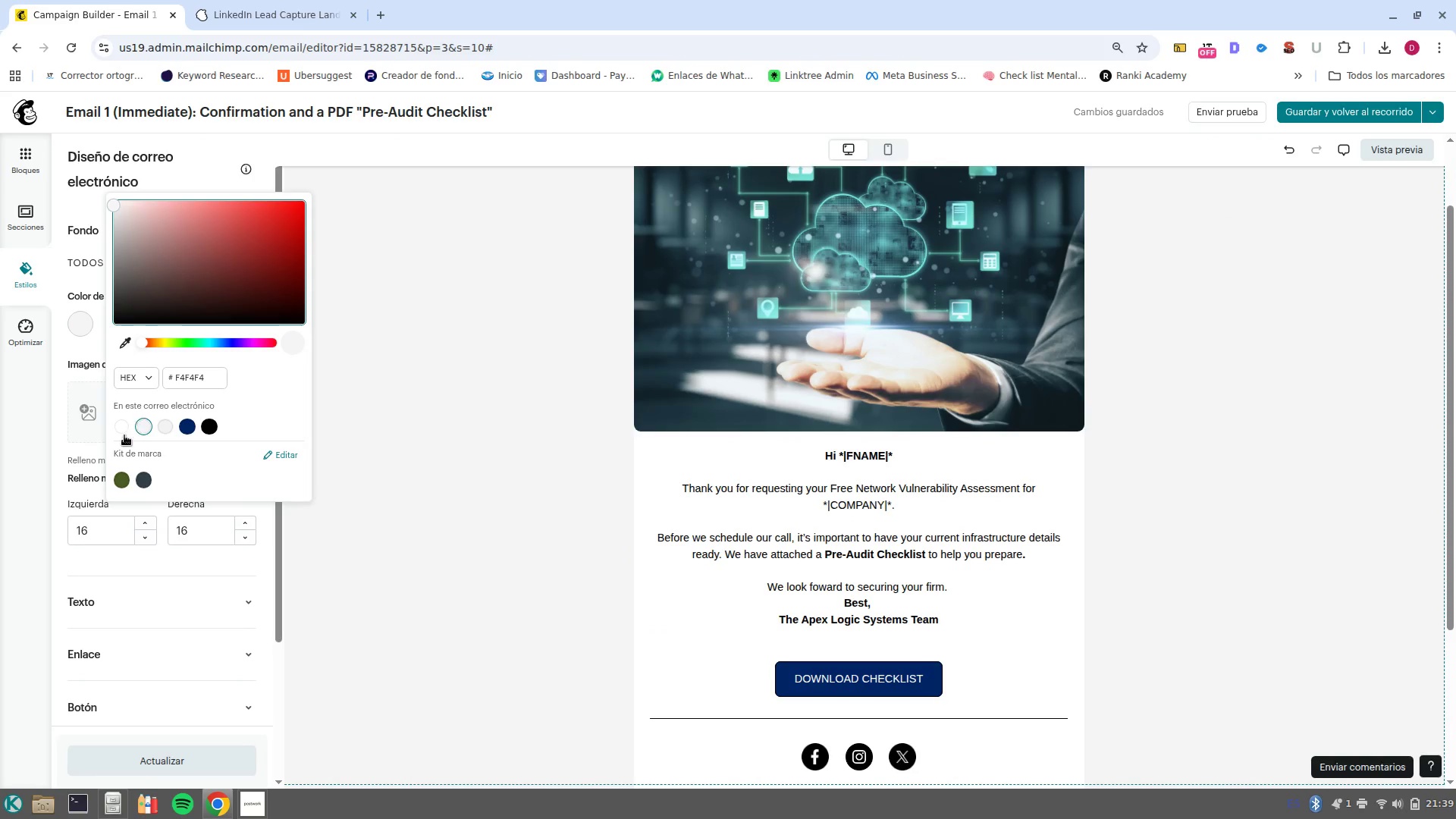 
left_click([118, 428])
 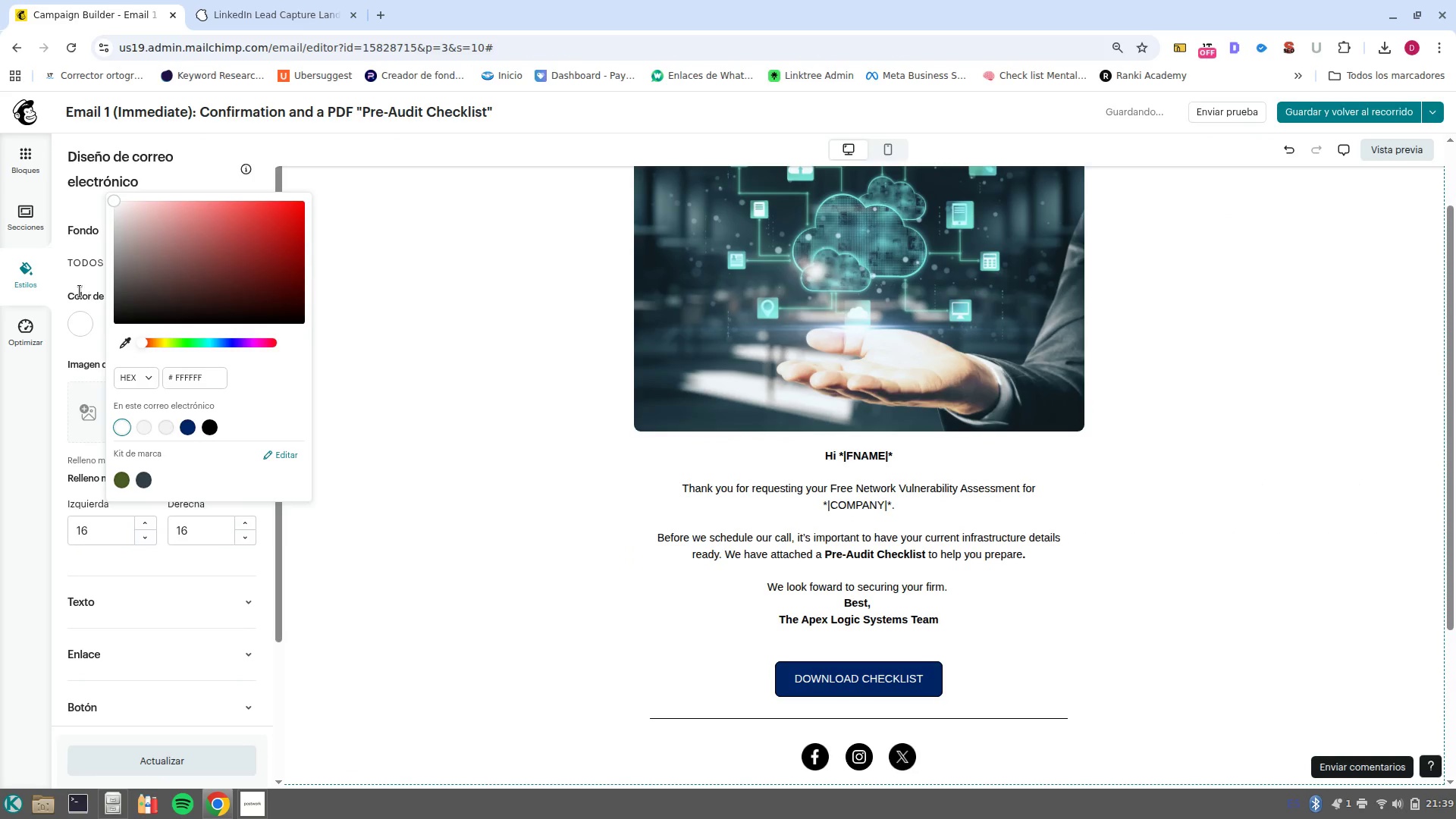 
left_click([61, 273])
 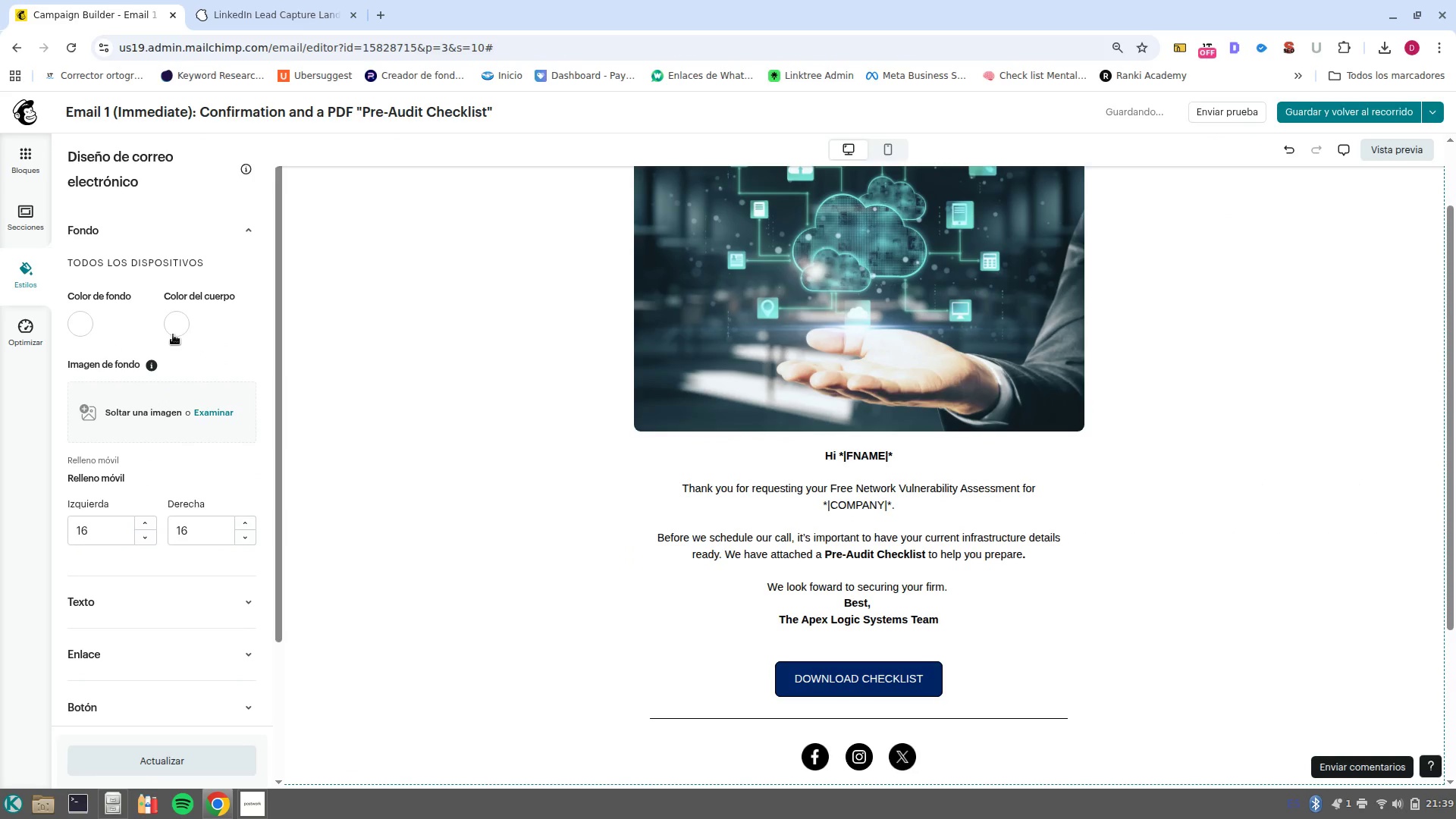 
left_click([180, 324])
 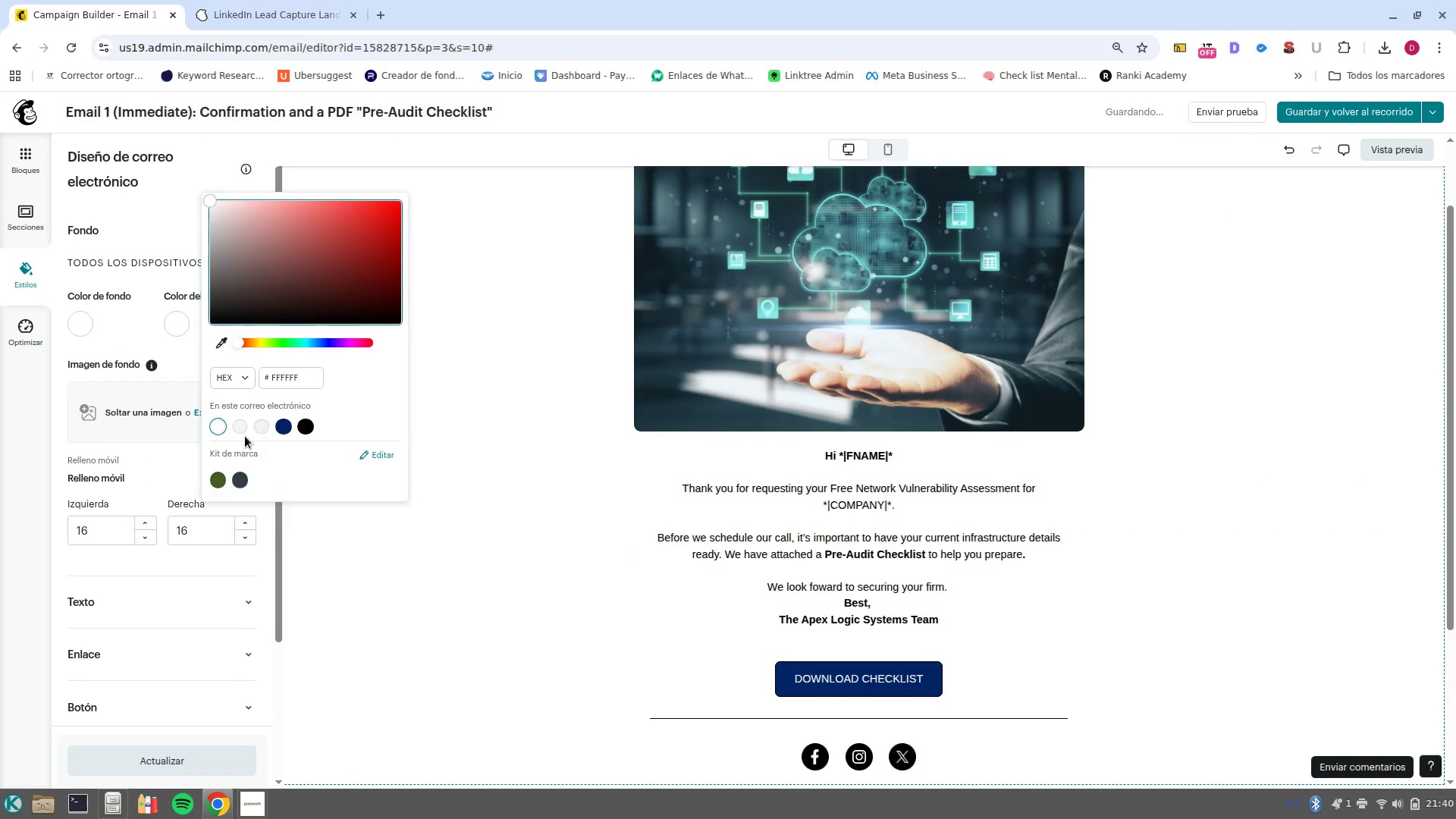 
left_click([240, 433])
 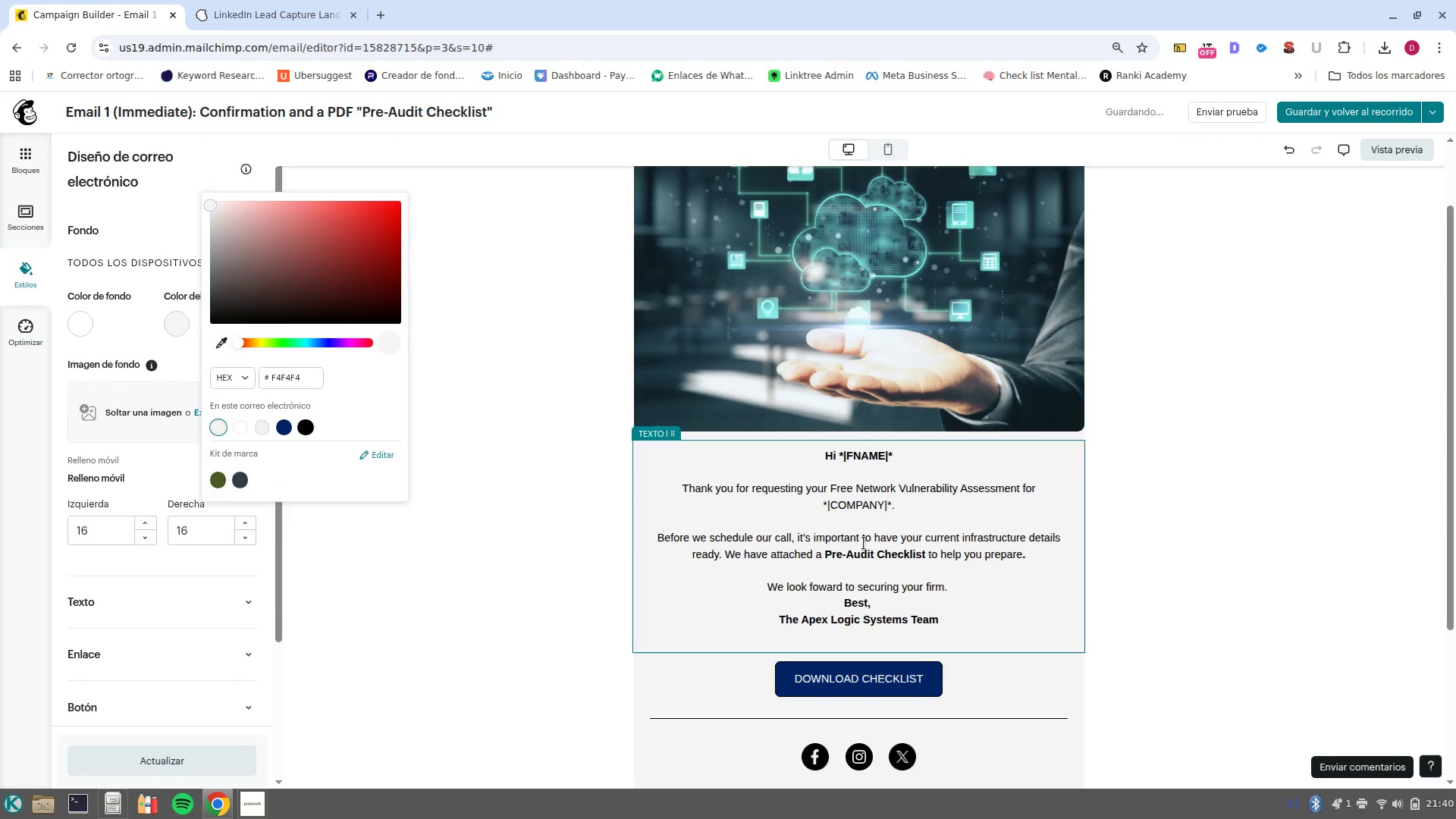 
scroll: coordinate [1009, 679], scroll_direction: down, amount: 4.0
 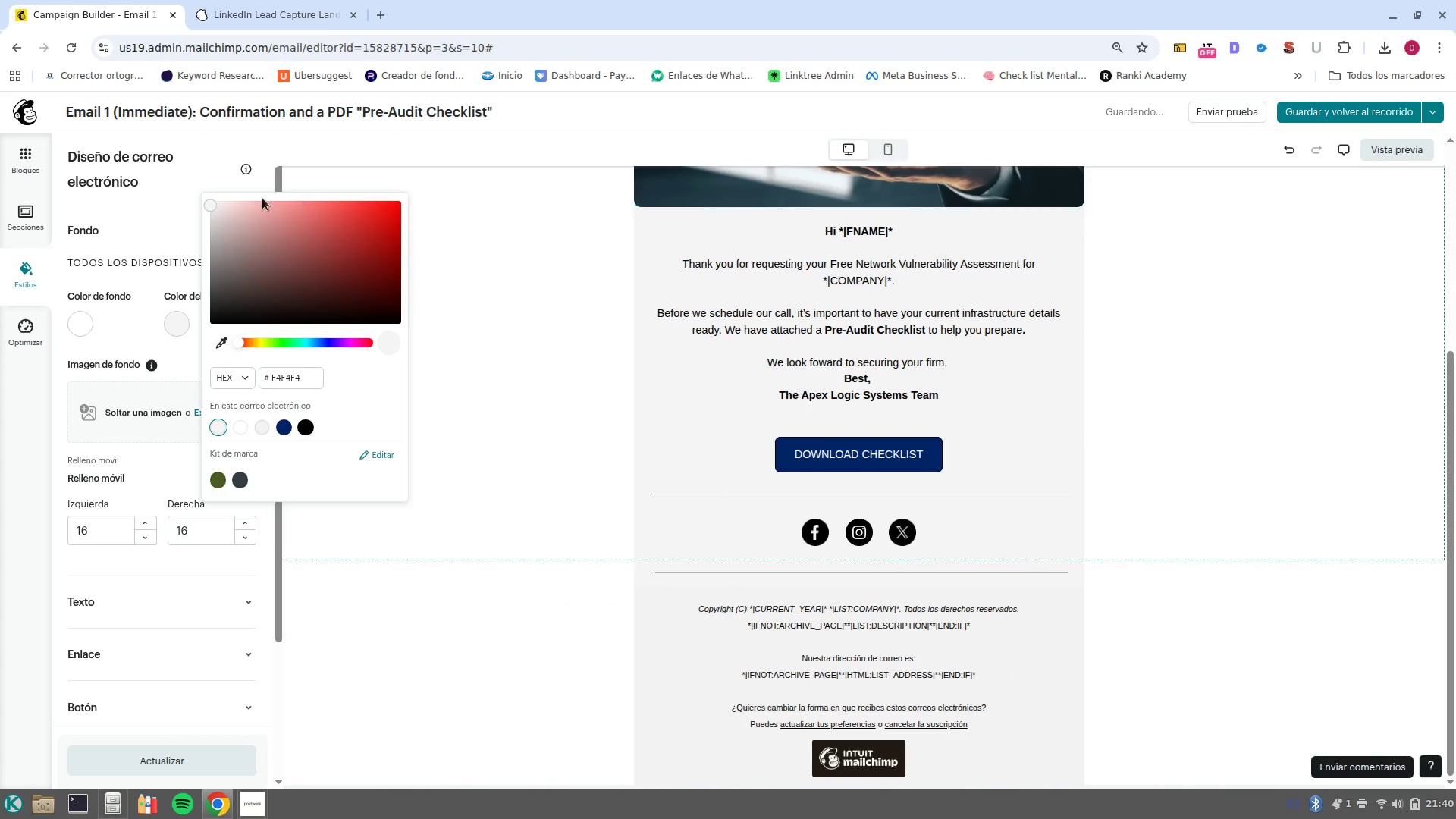 
scroll: coordinate [1054, 546], scroll_direction: none, amount: 0.0
 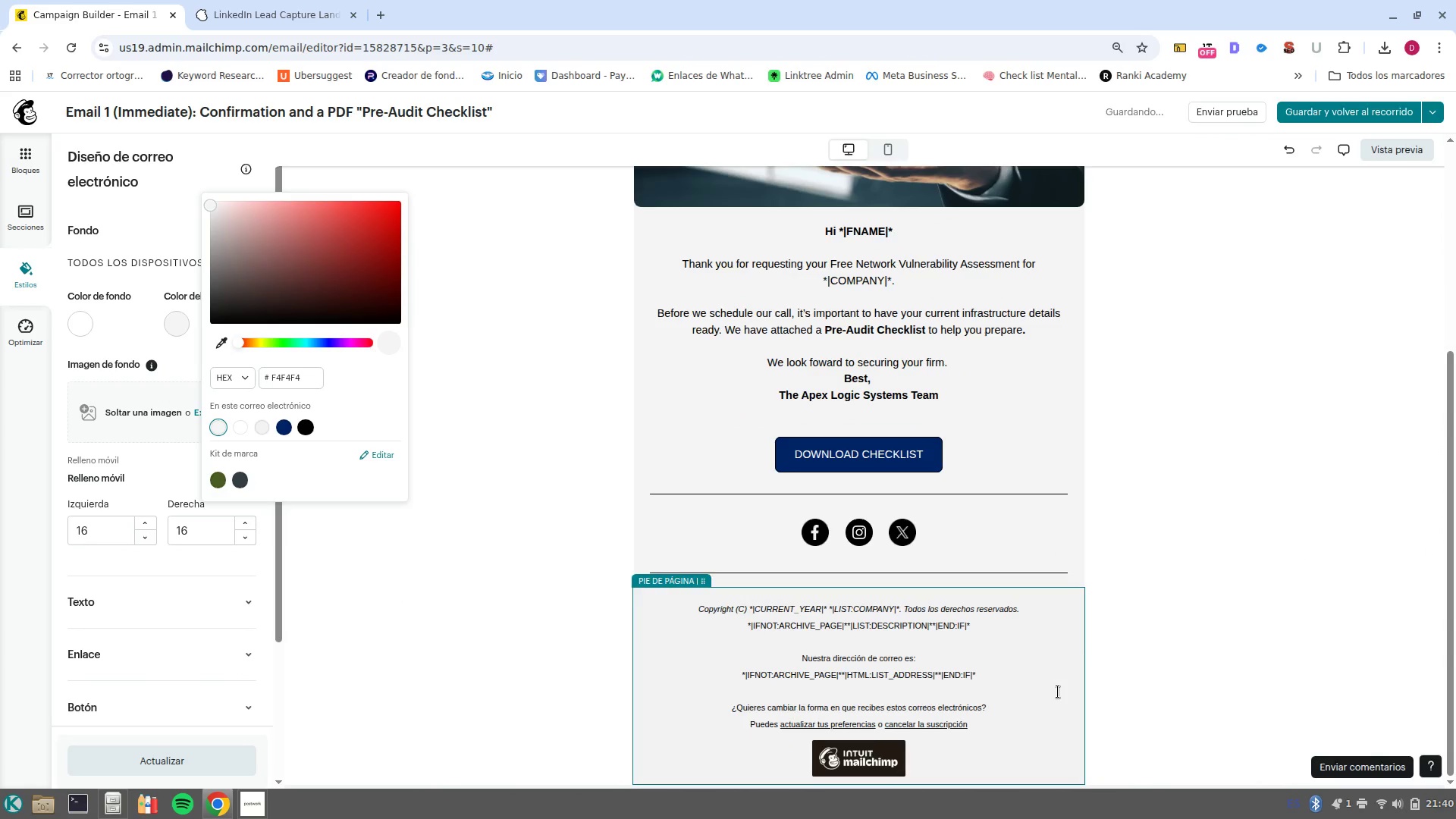 
scroll: coordinate [1058, 692], scroll_direction: down, amount: 2.0
 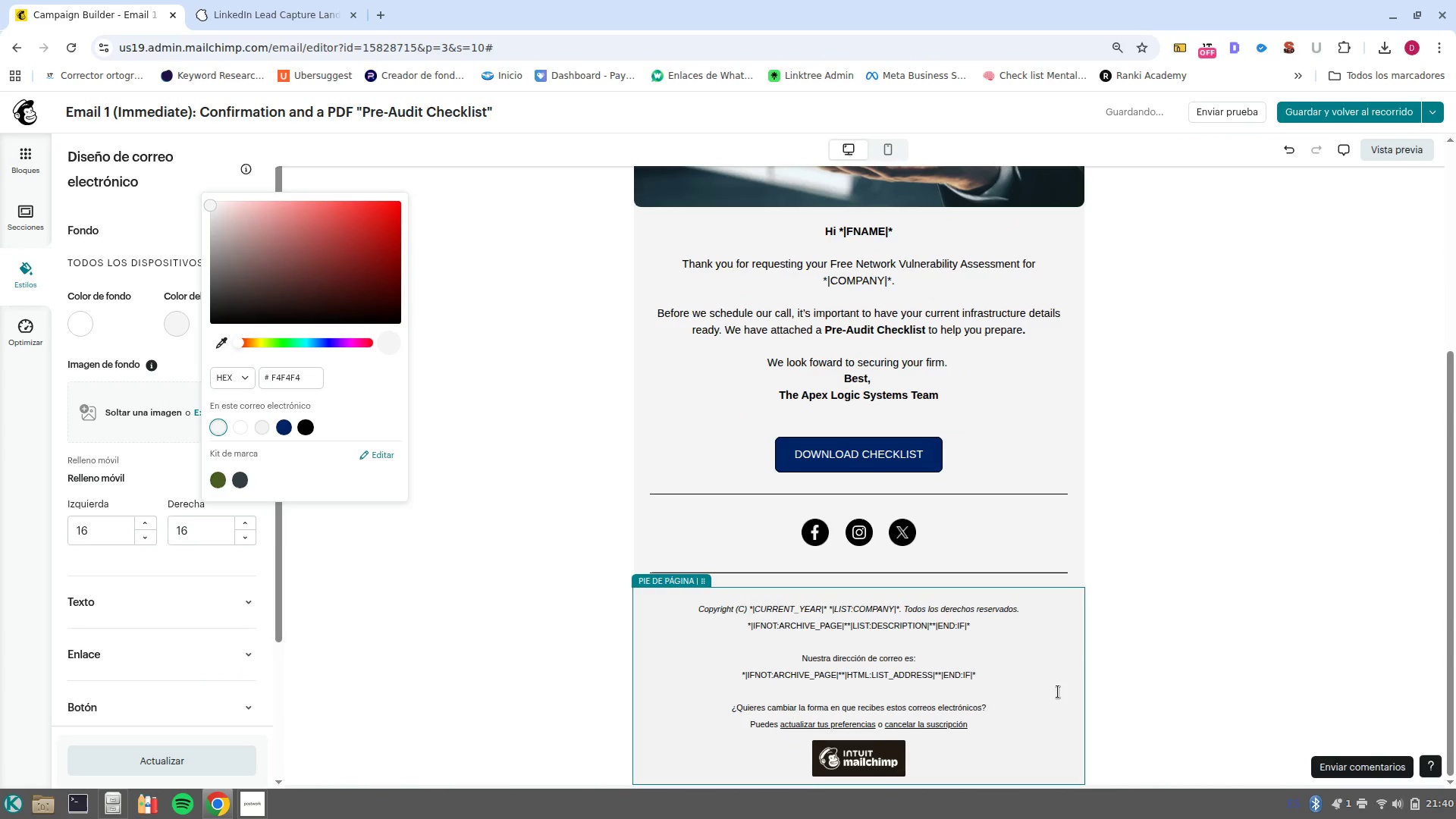 
left_click([1058, 692])
 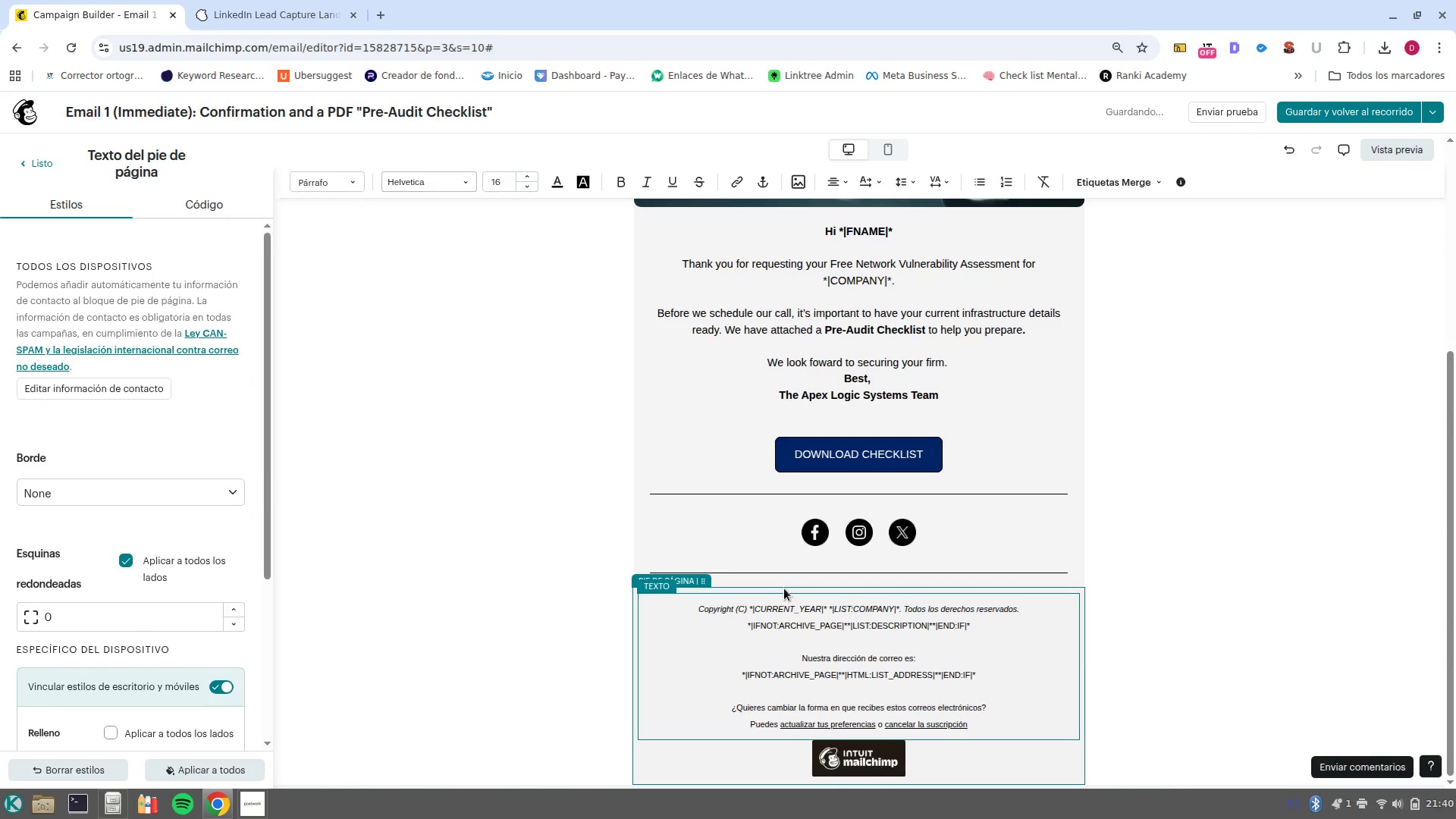 
left_click([645, 766])
 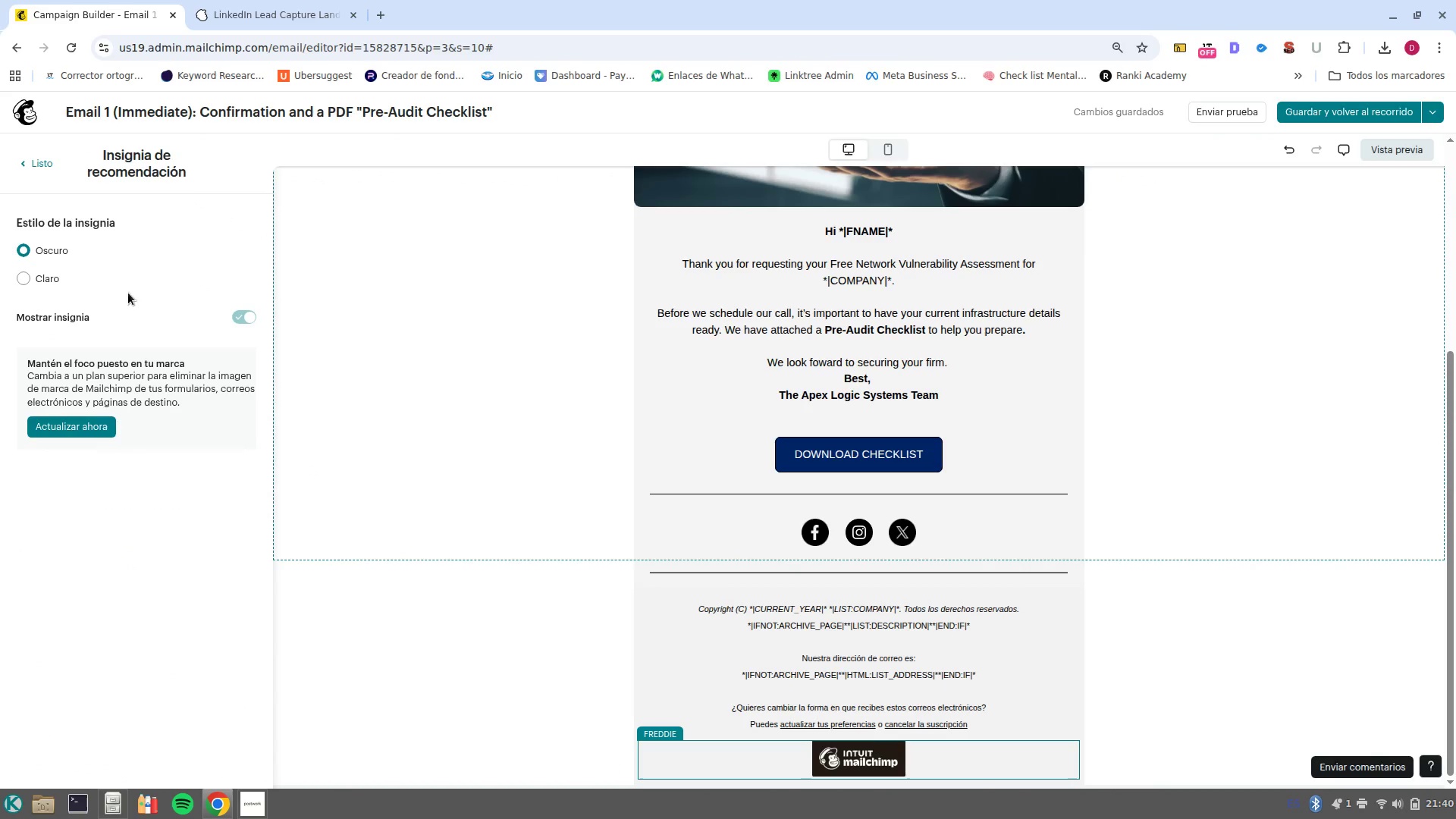 
left_click([23, 162])
 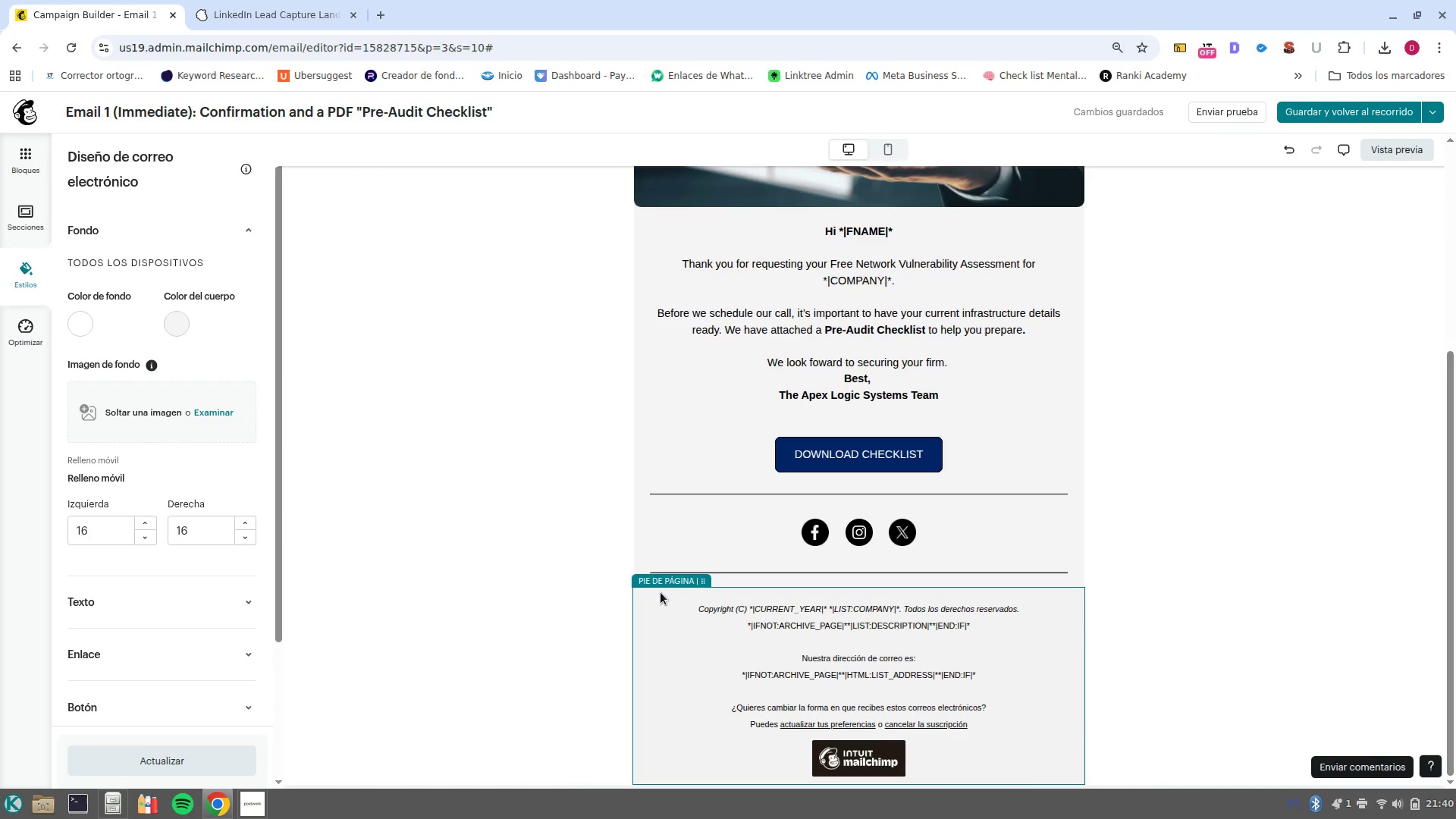 
left_click([641, 592])
 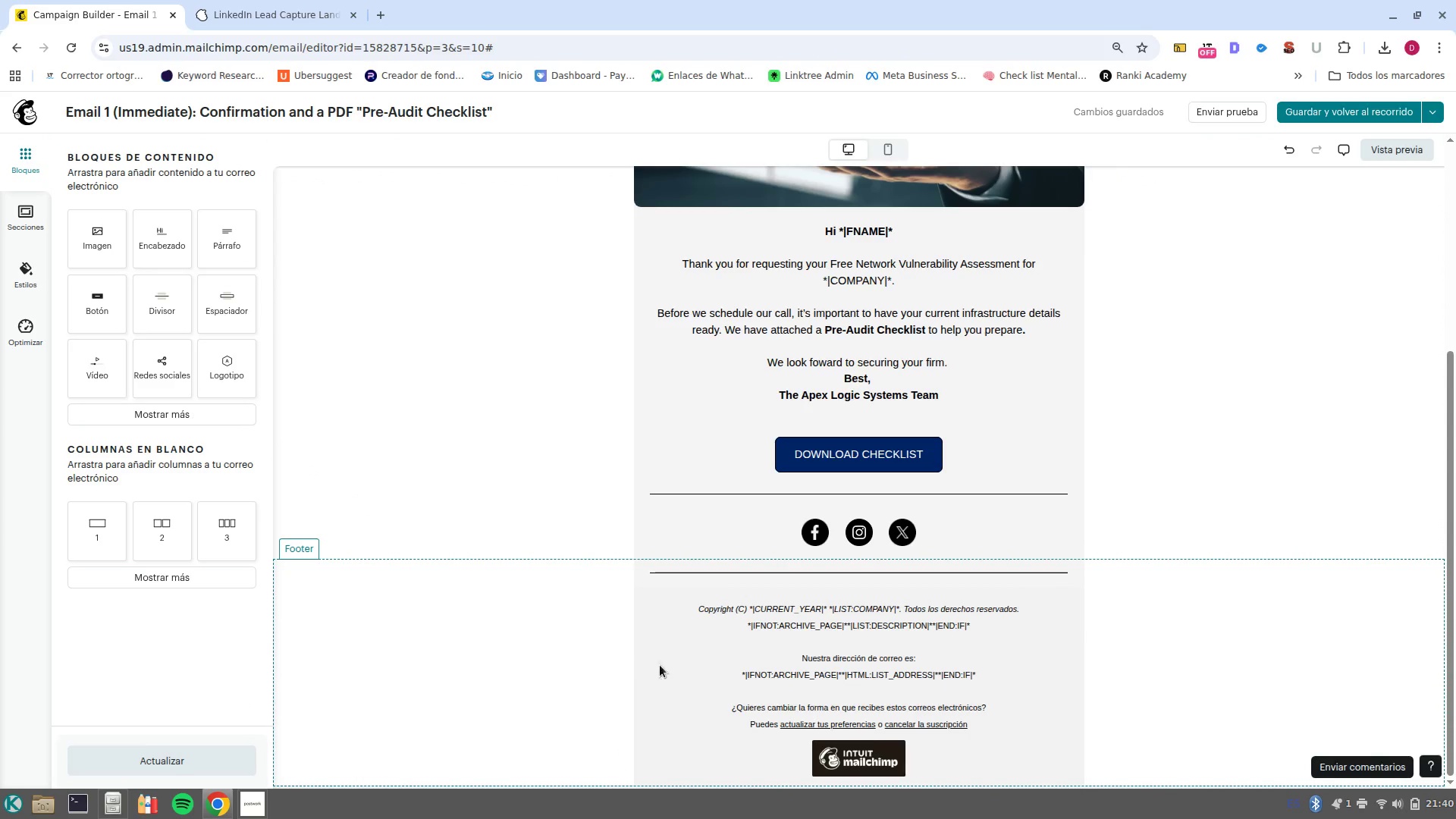 
left_click([684, 680])
 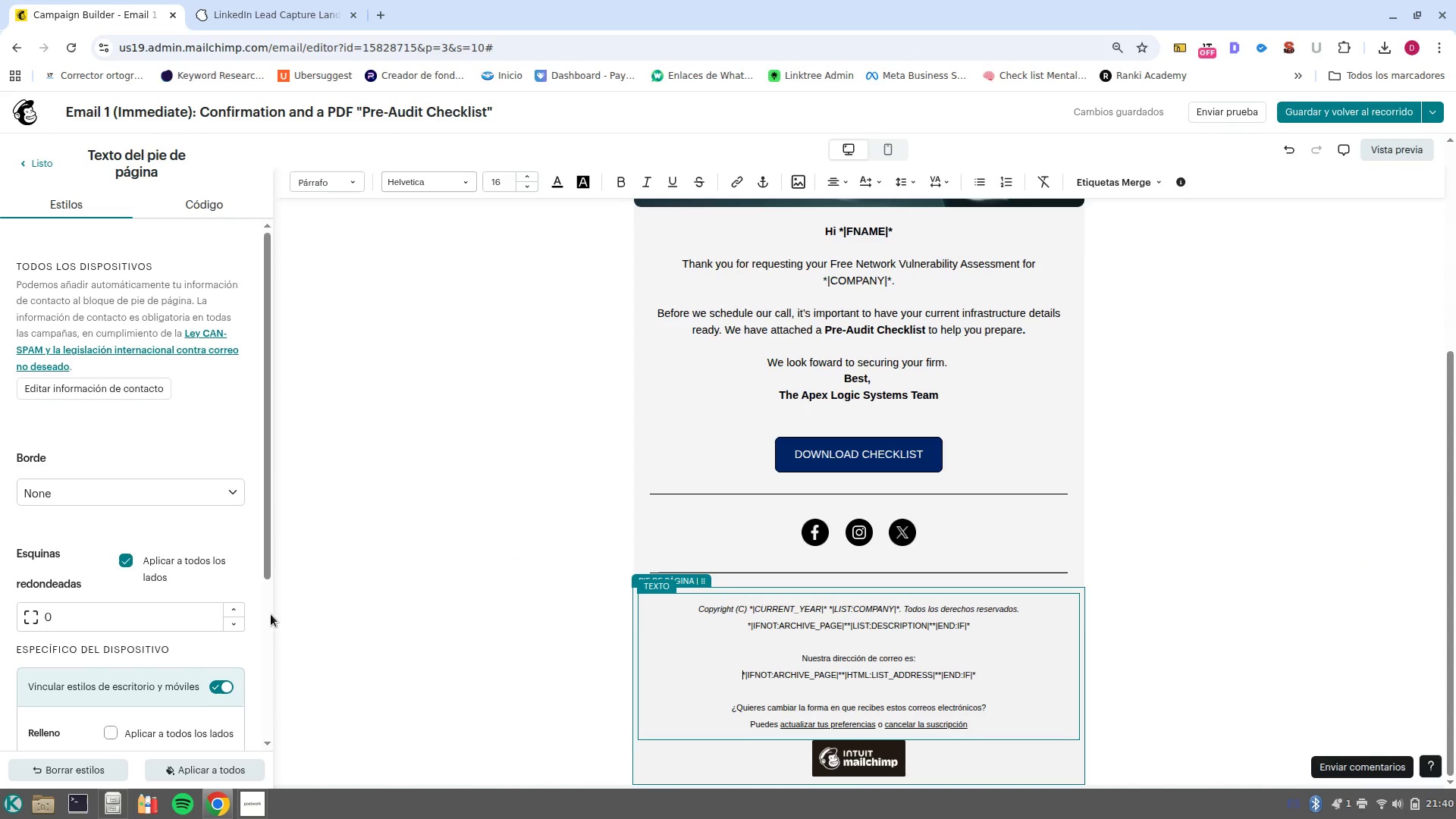 
scroll: coordinate [840, 639], scroll_direction: down, amount: 4.0
 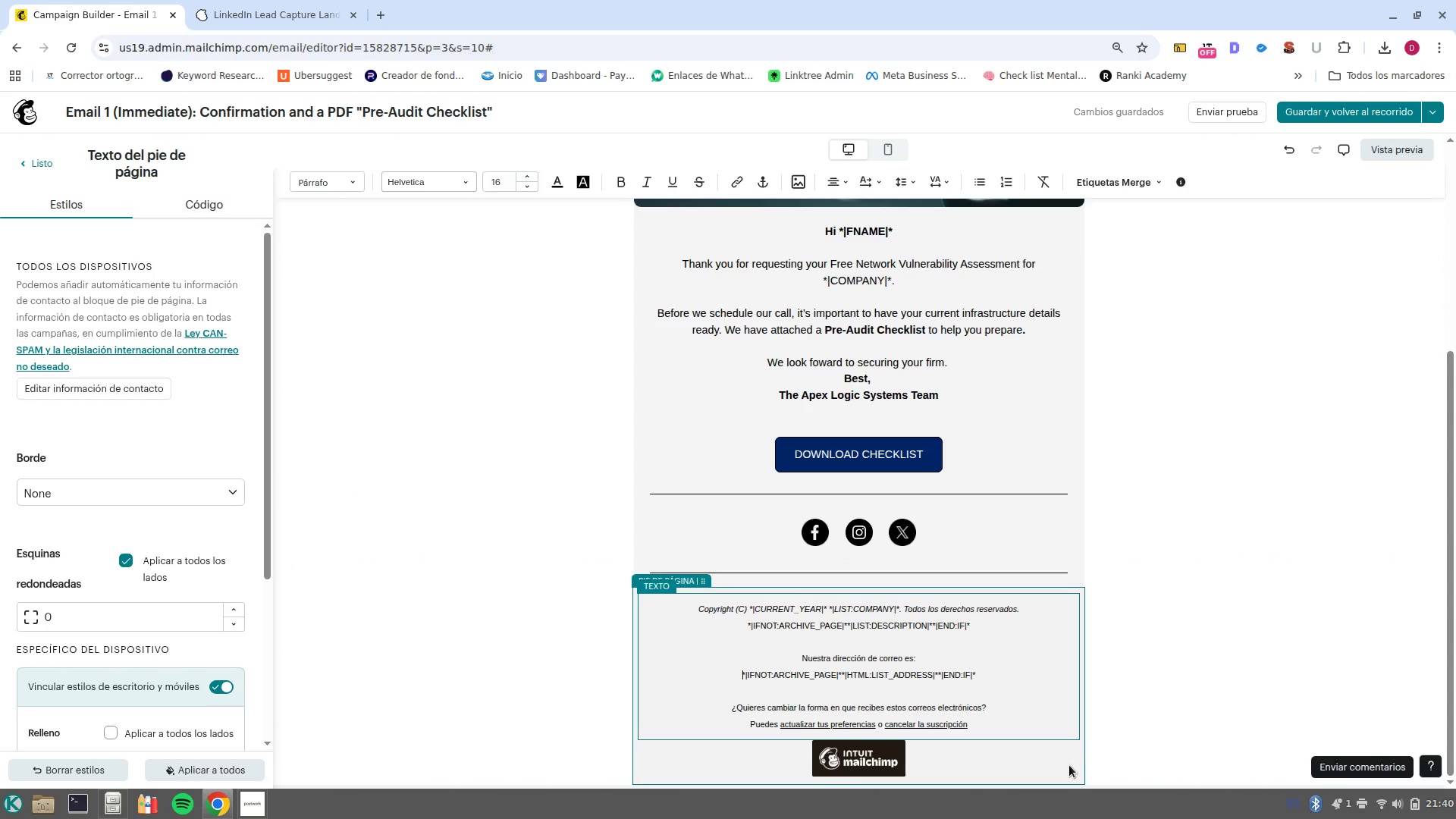 
left_click([1068, 760])
 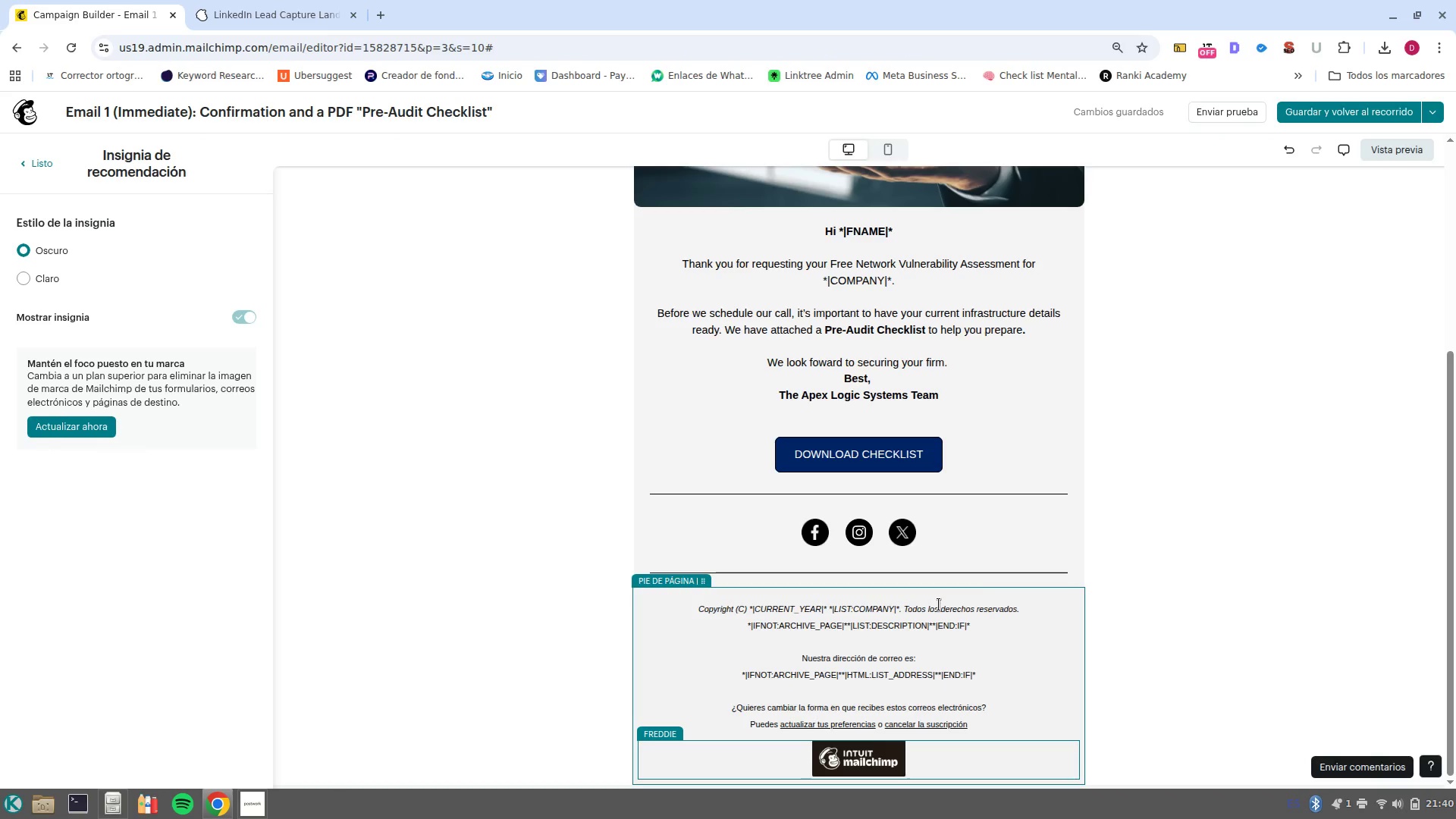 
left_click([1142, 606])
 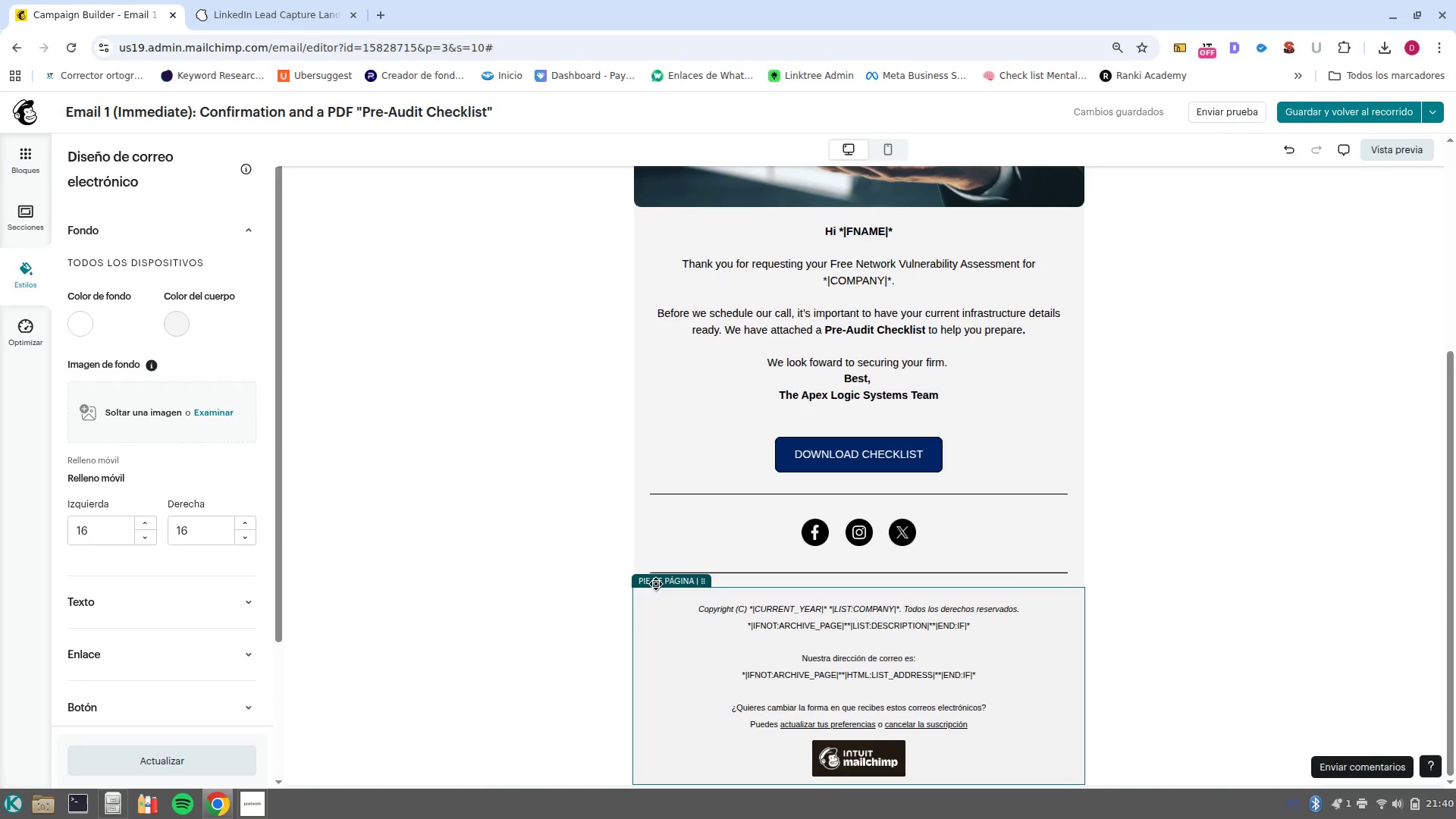 
left_click([658, 593])
 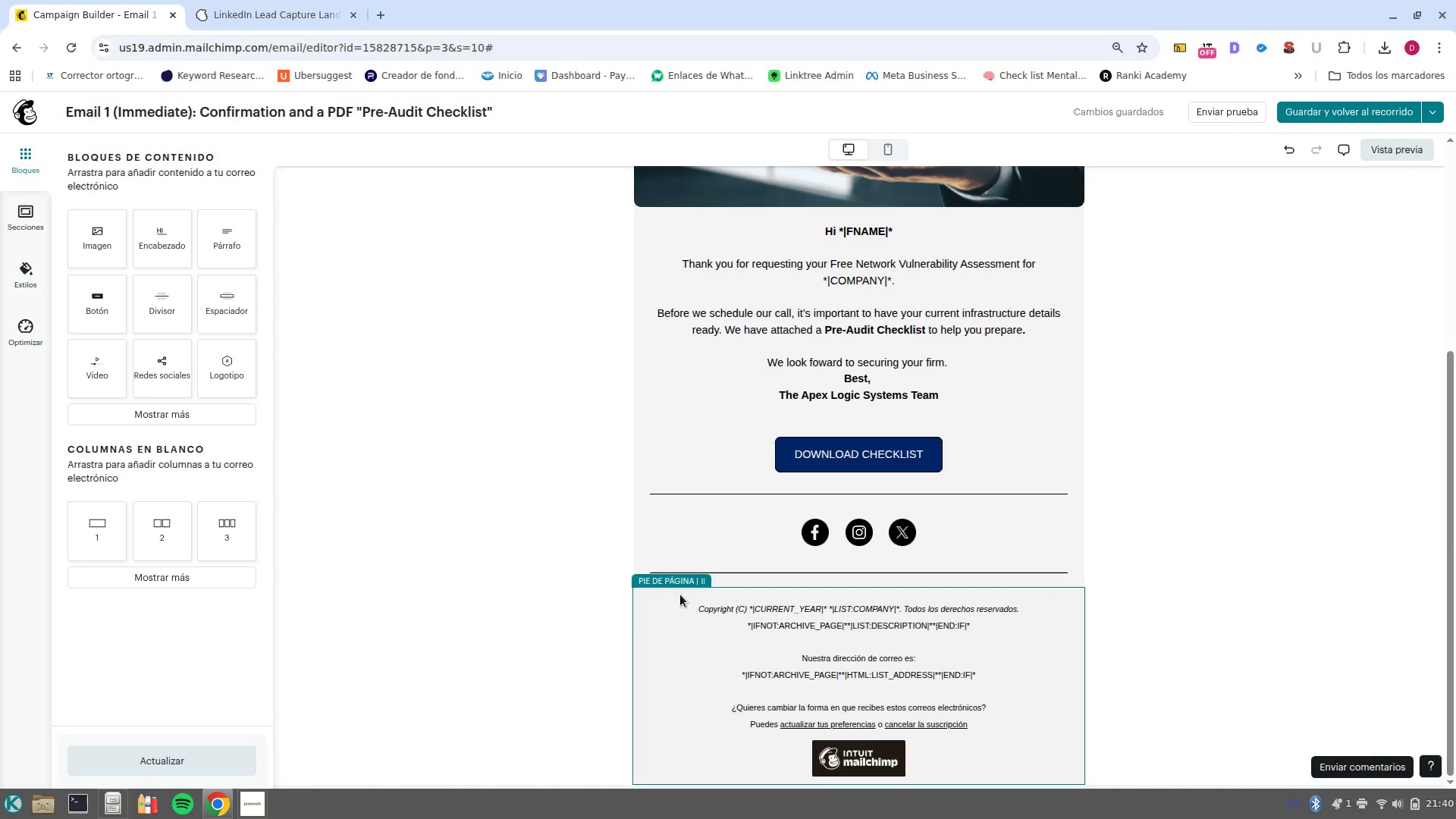 
left_click([691, 601])
 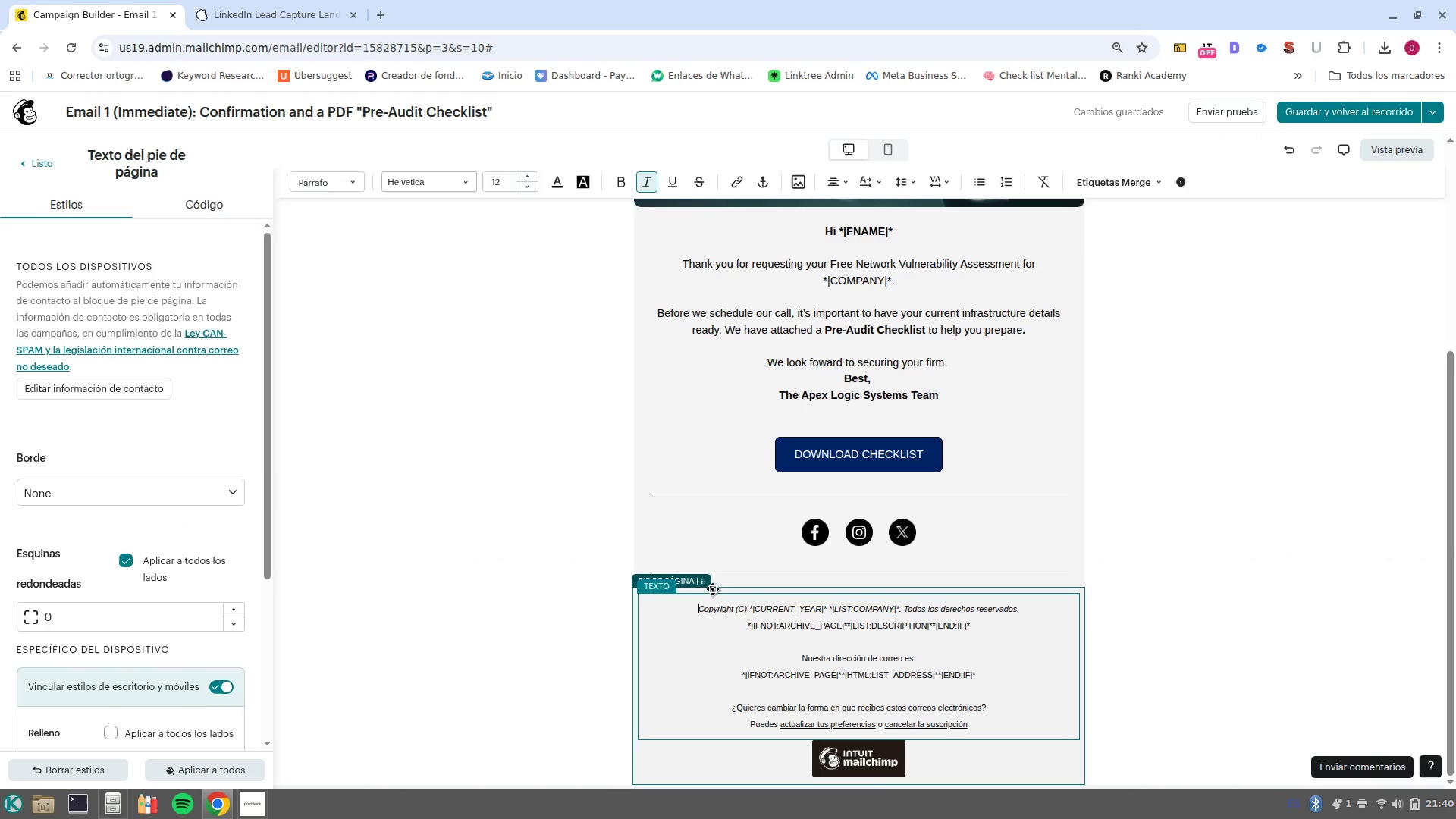 
left_click([717, 591])
 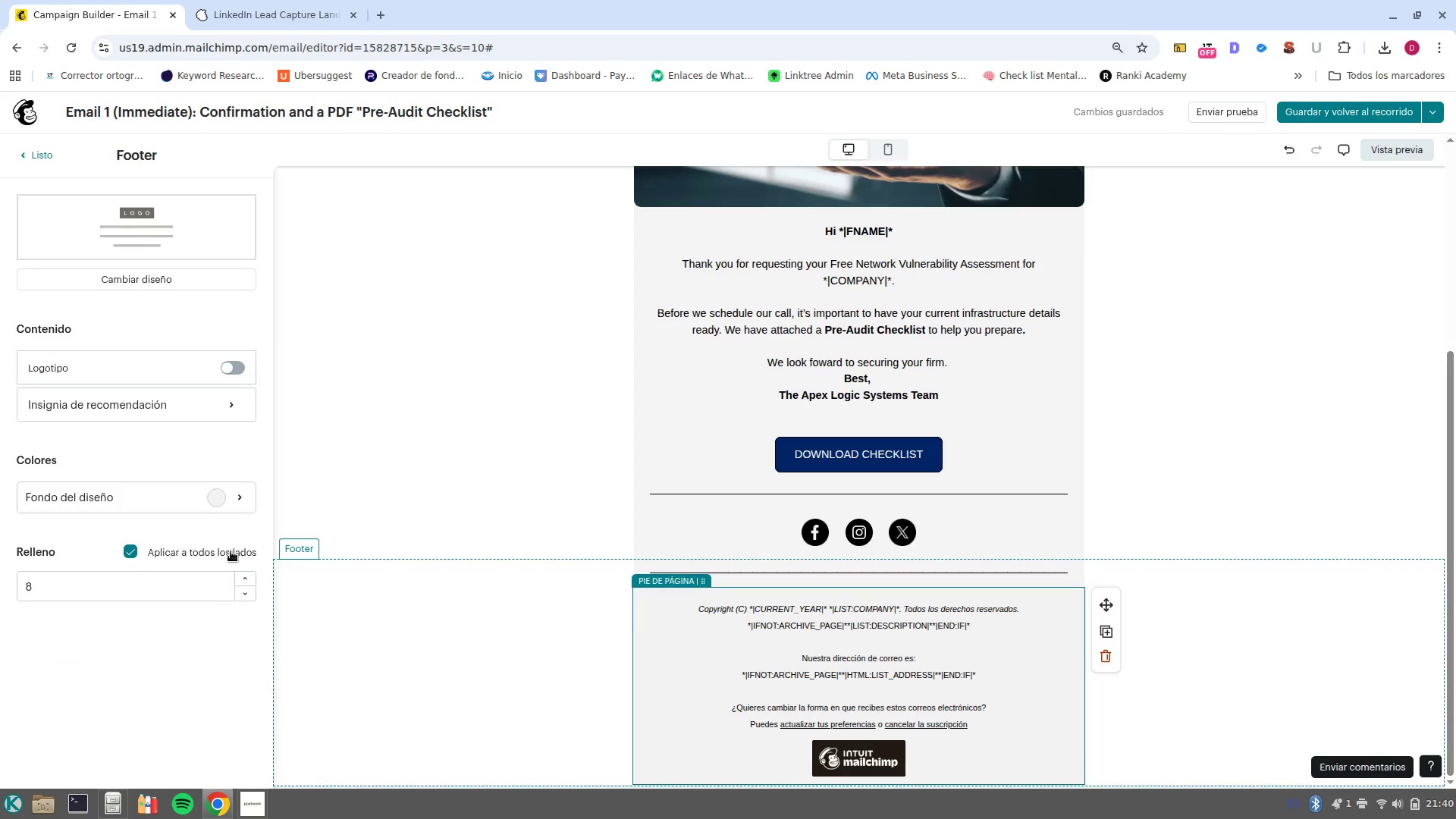 
left_click([222, 505])
 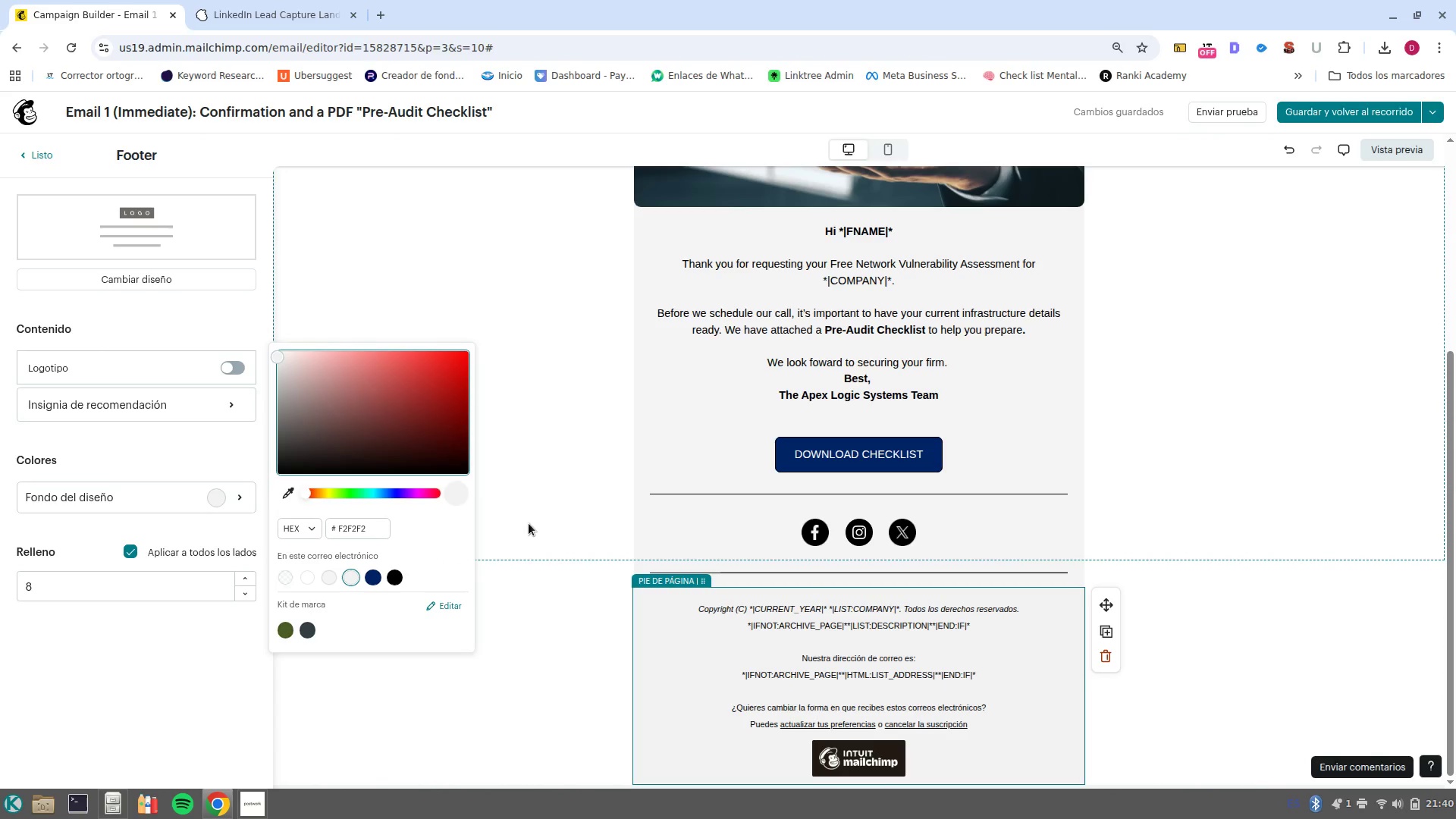 
left_click([359, 528])
 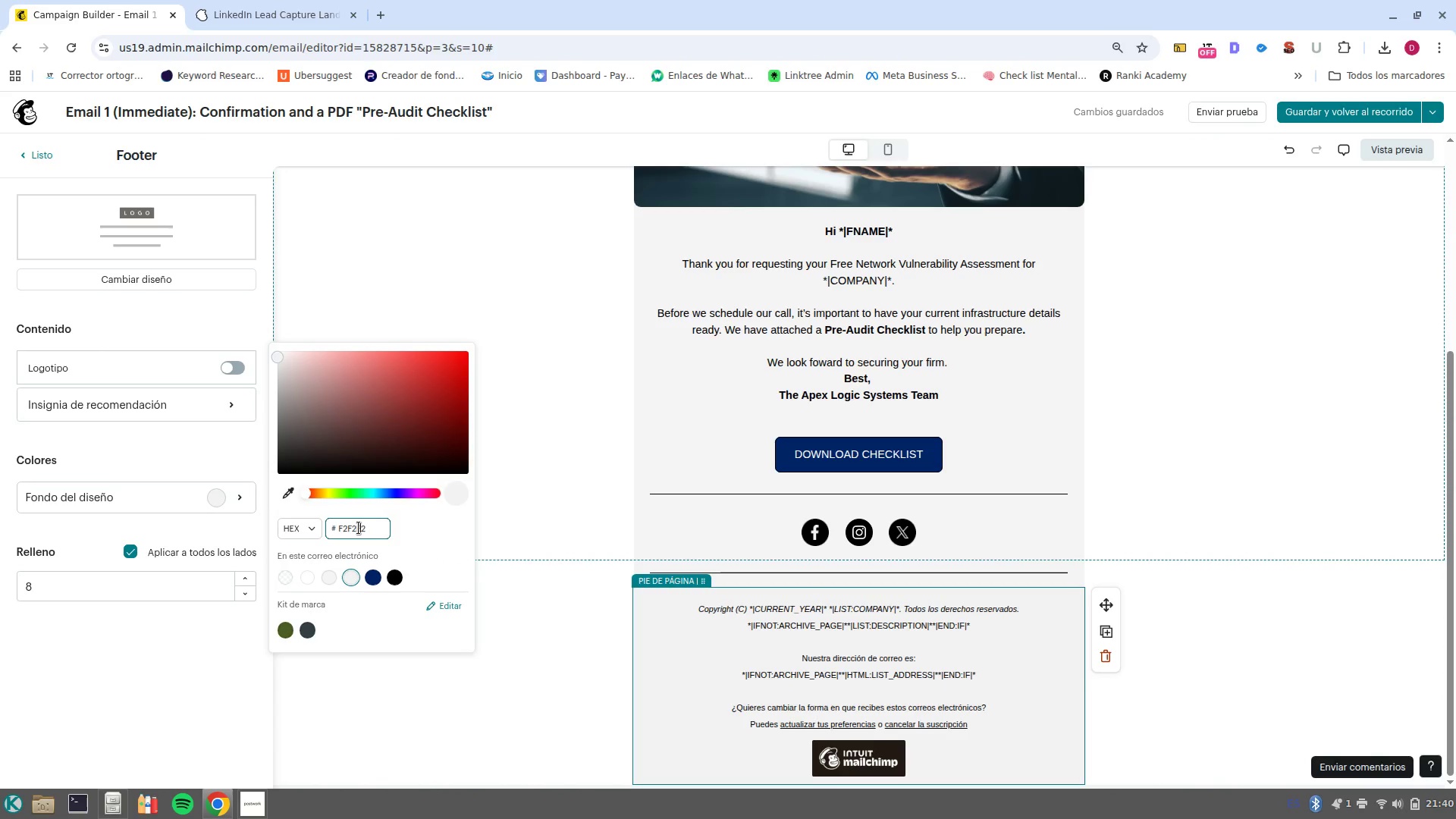 
left_click([359, 528])
 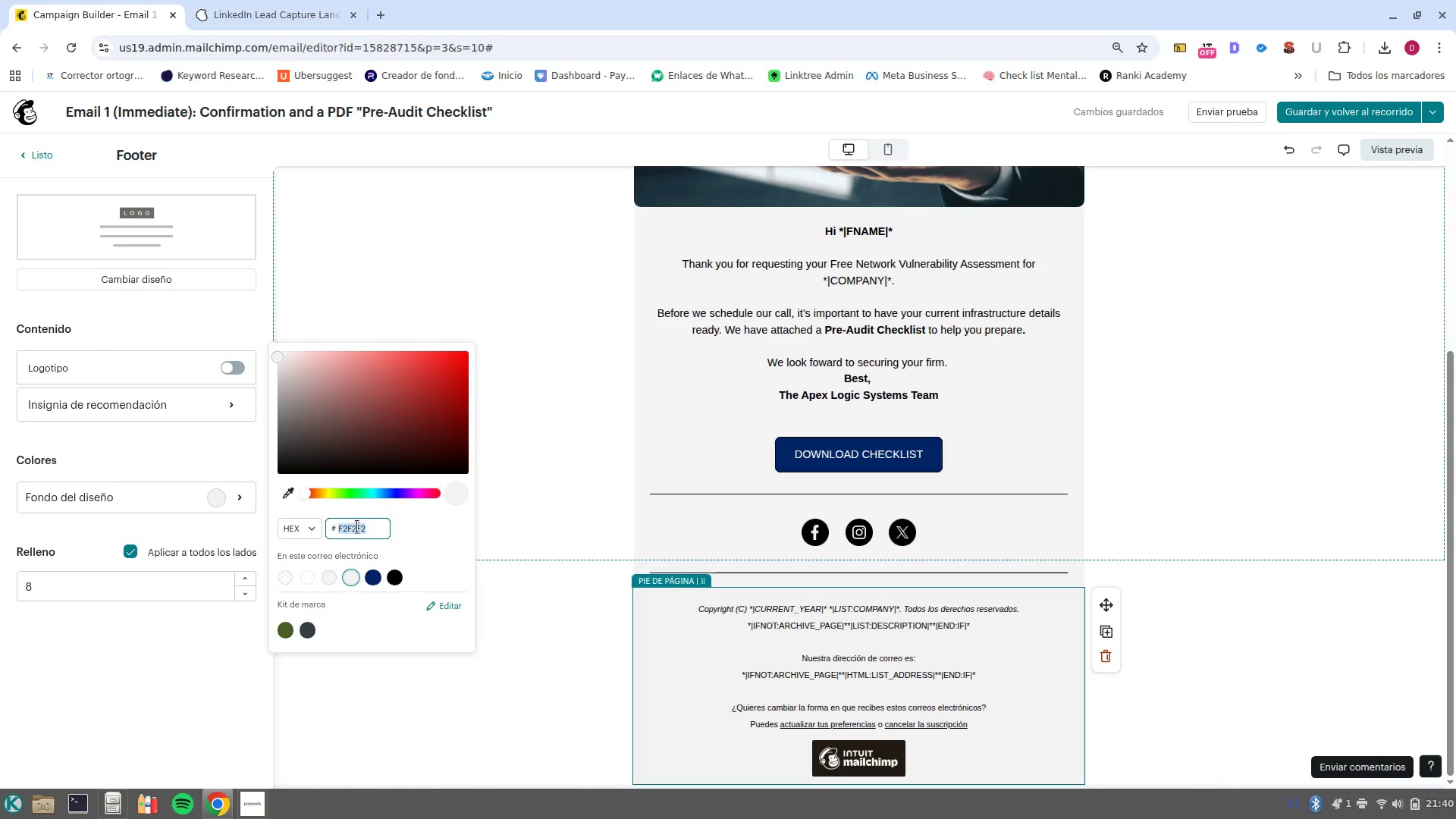 
type(666666)
key(NumpadEnter)
 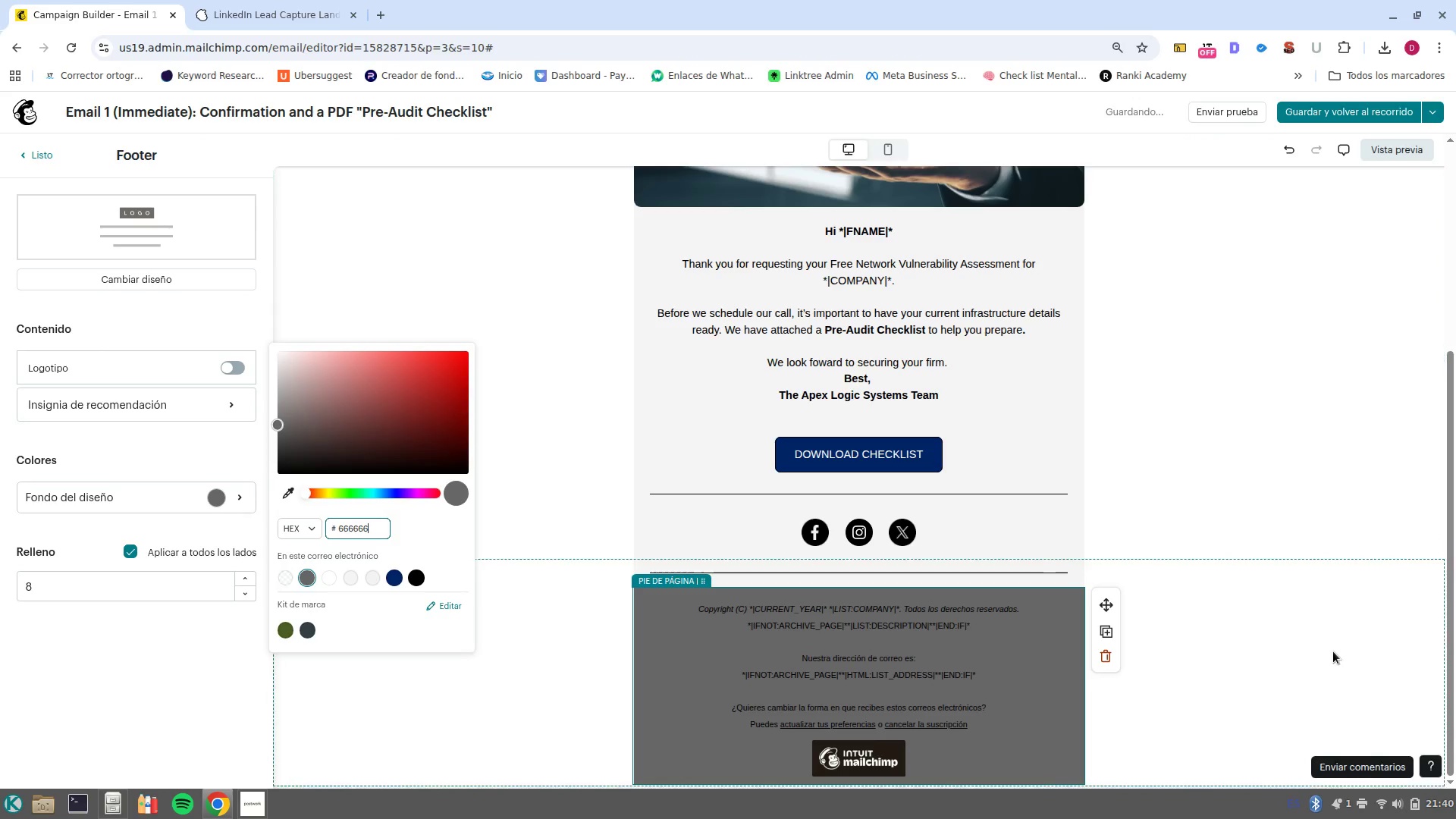 
left_click([1327, 651])
 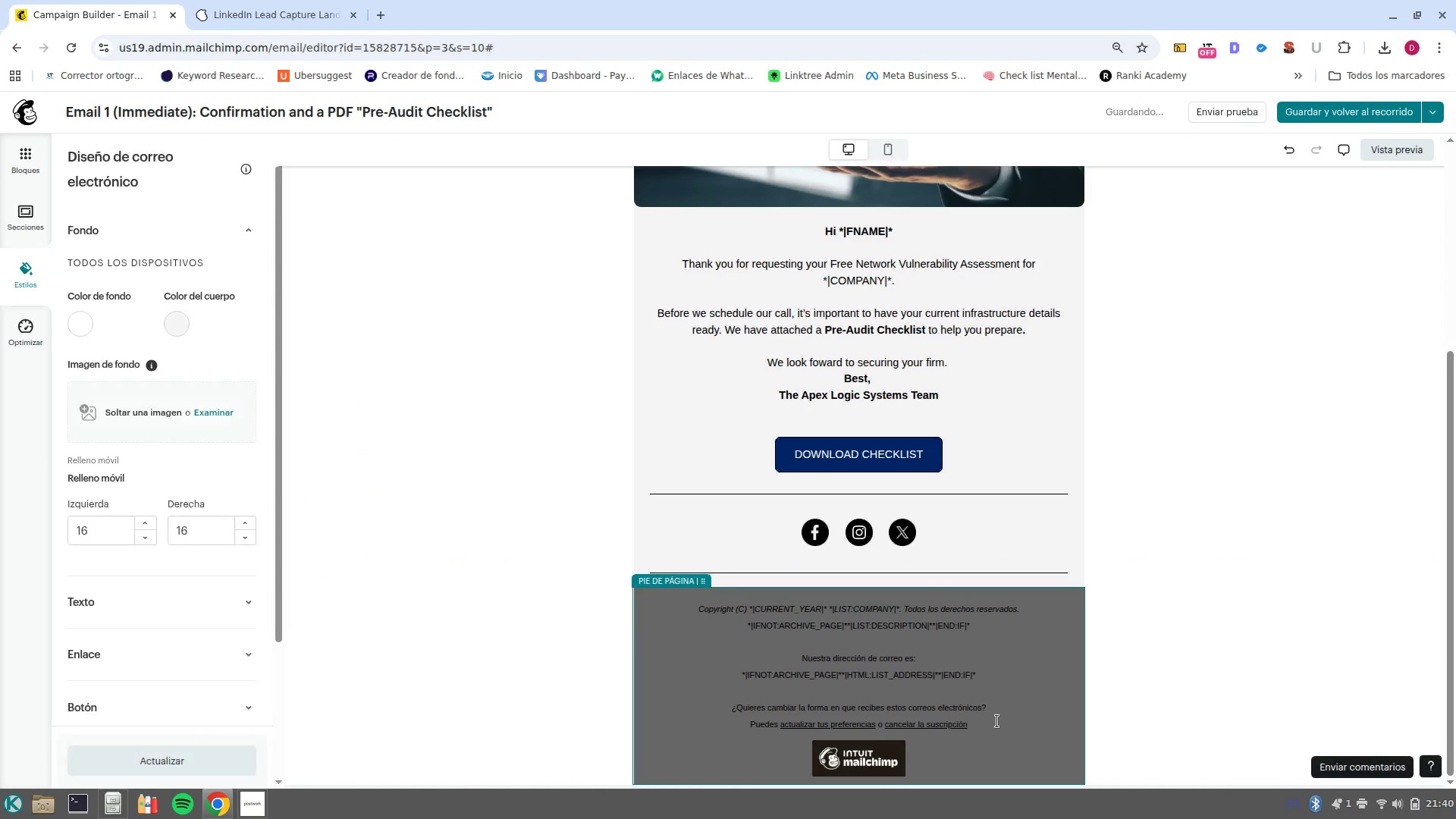 
left_click_drag(start_coordinate=[999, 727], to_coordinate=[677, 592])
 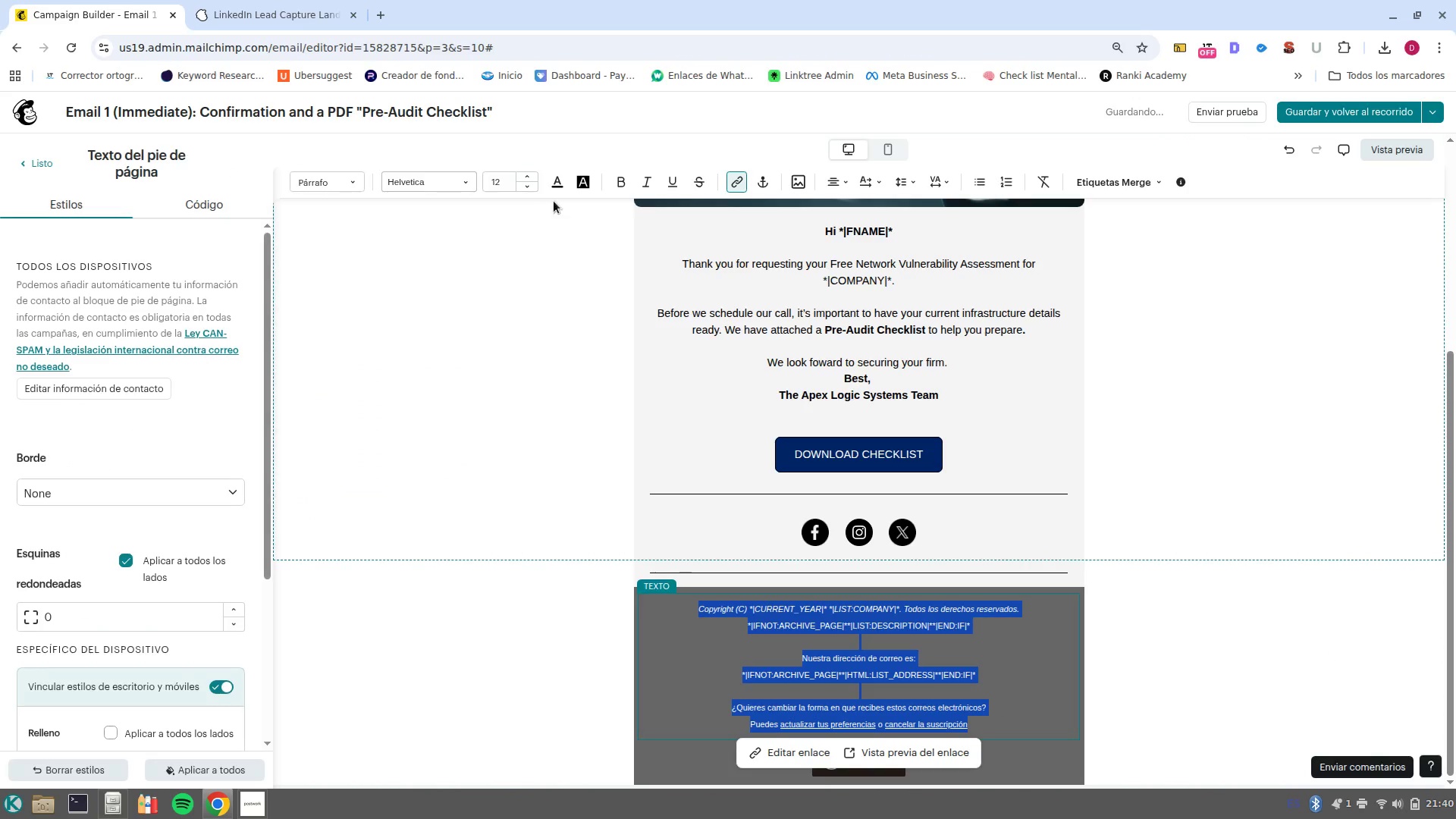 
left_click([560, 181])
 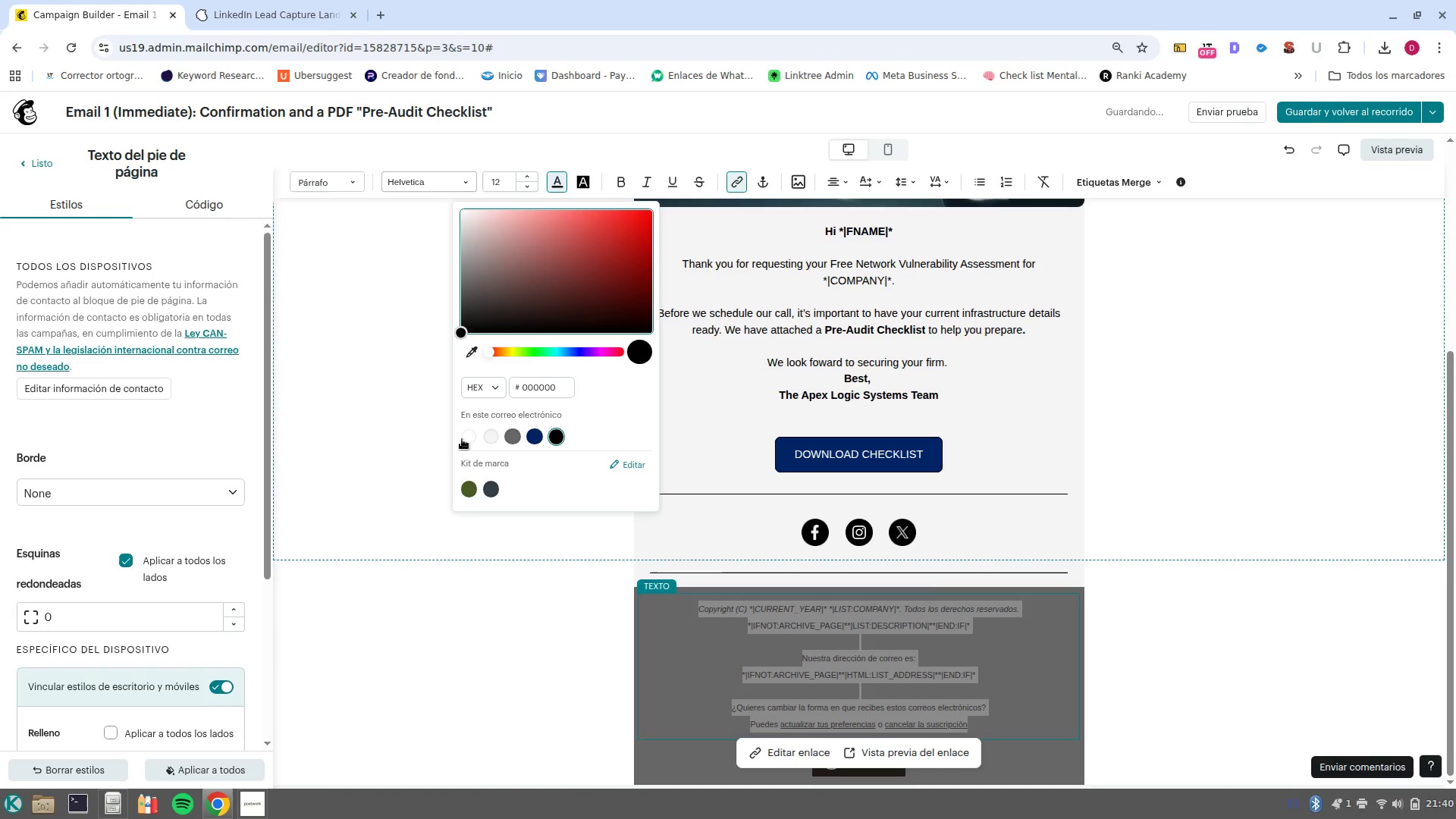 
left_click([472, 439])
 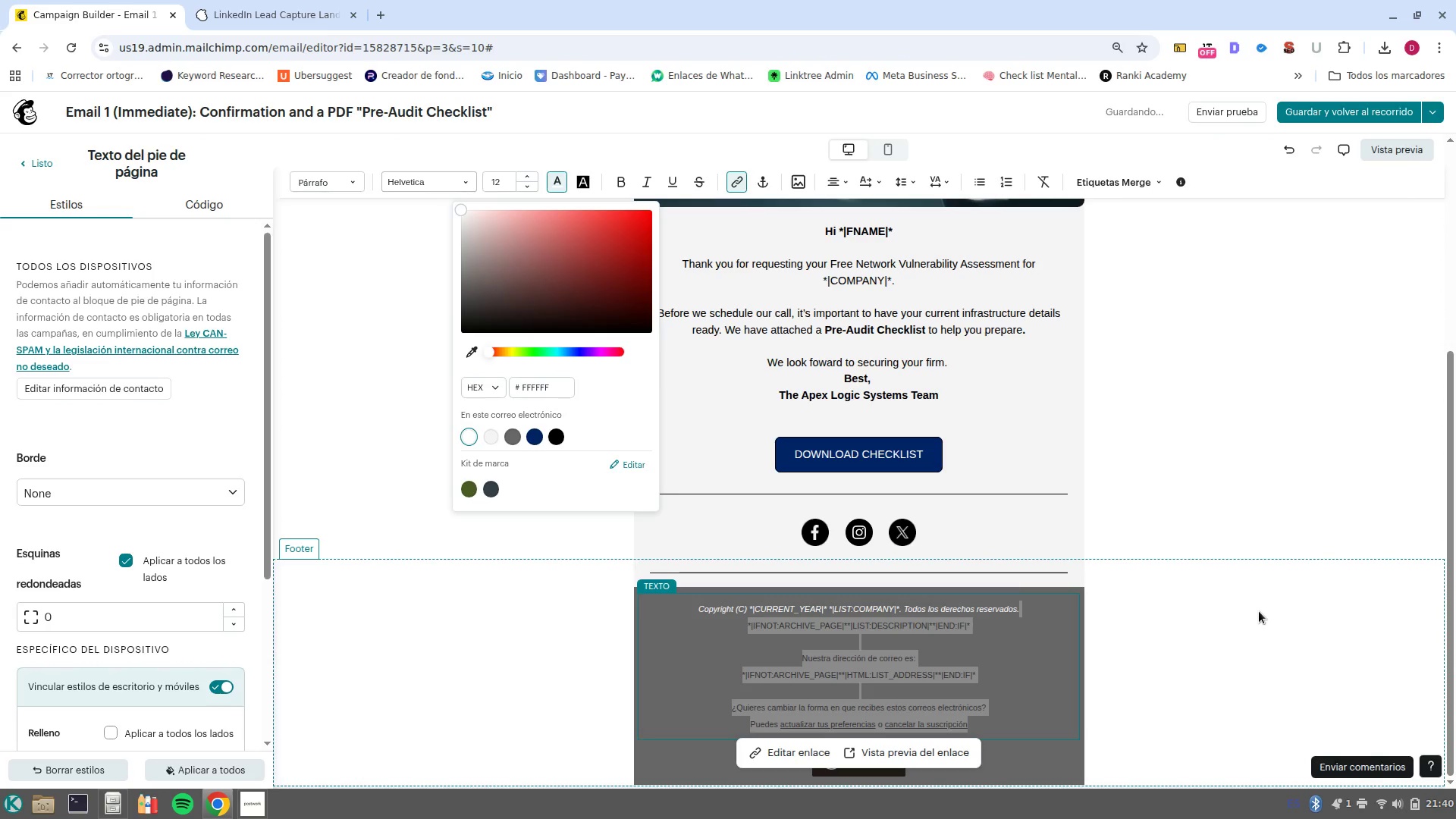 
left_click([1247, 611])
 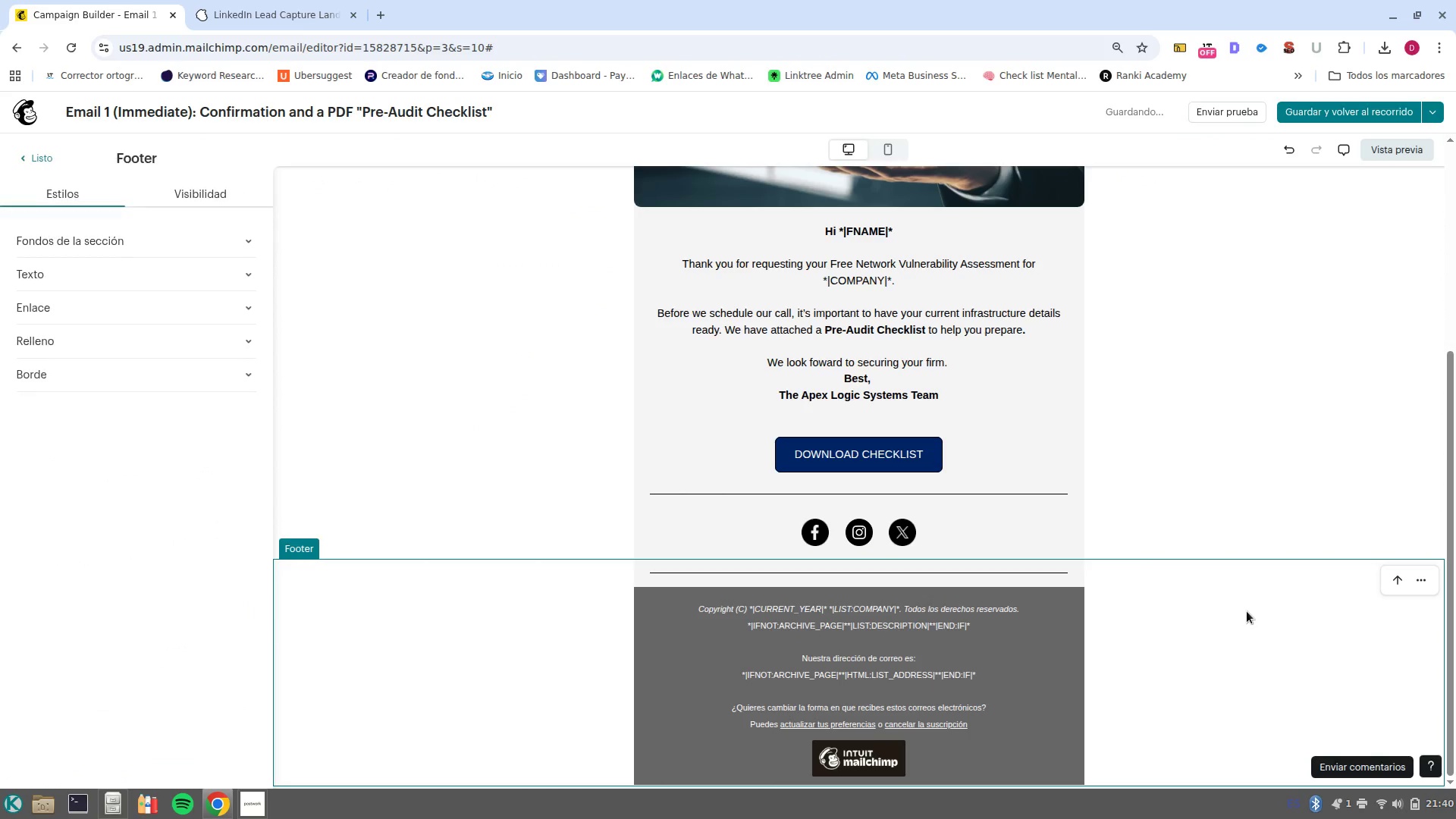 
scroll: coordinate [1247, 613], scroll_direction: down, amount: 3.0
 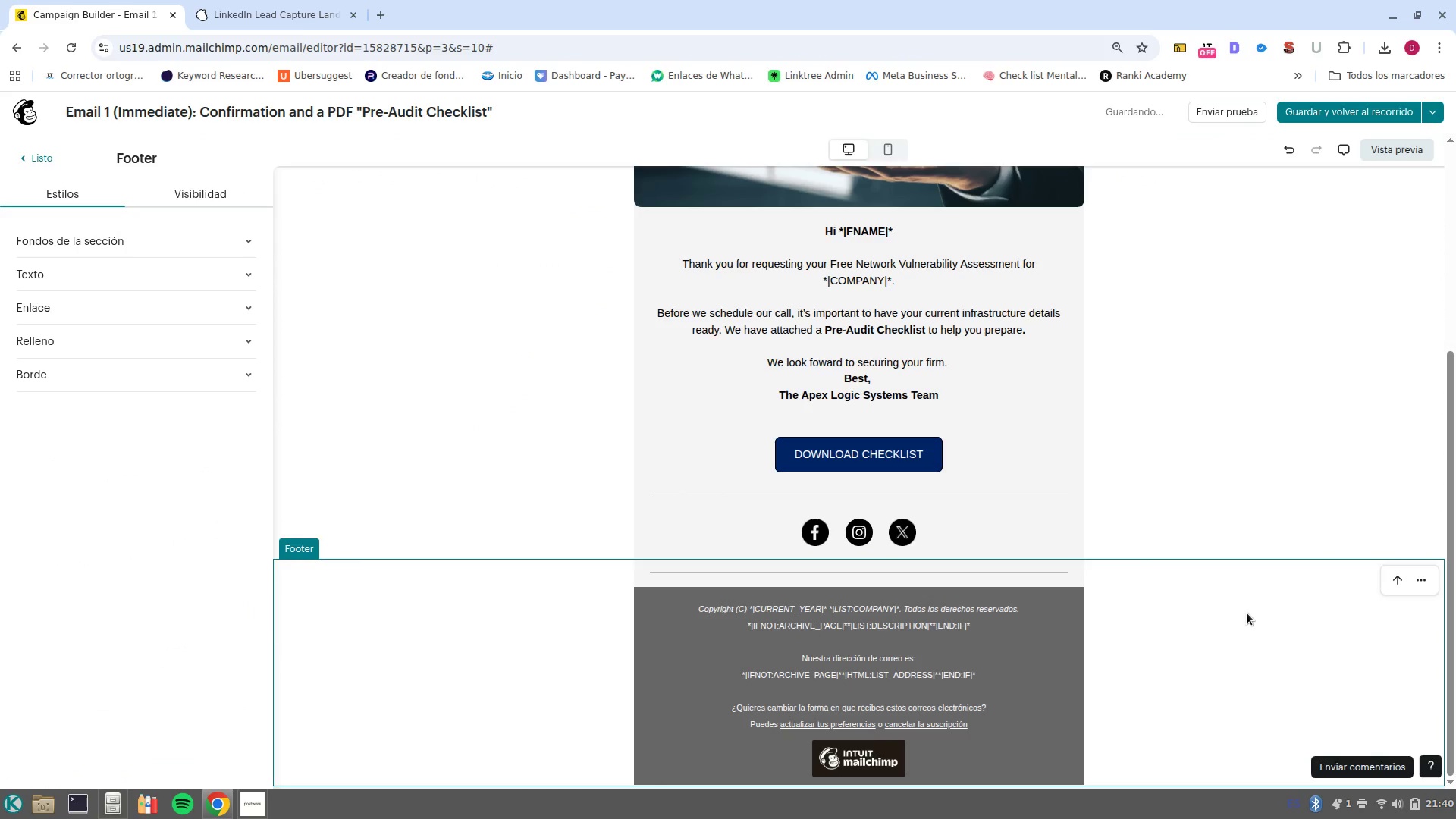 
scroll: coordinate [1234, 697], scroll_direction: up, amount: 5.0
 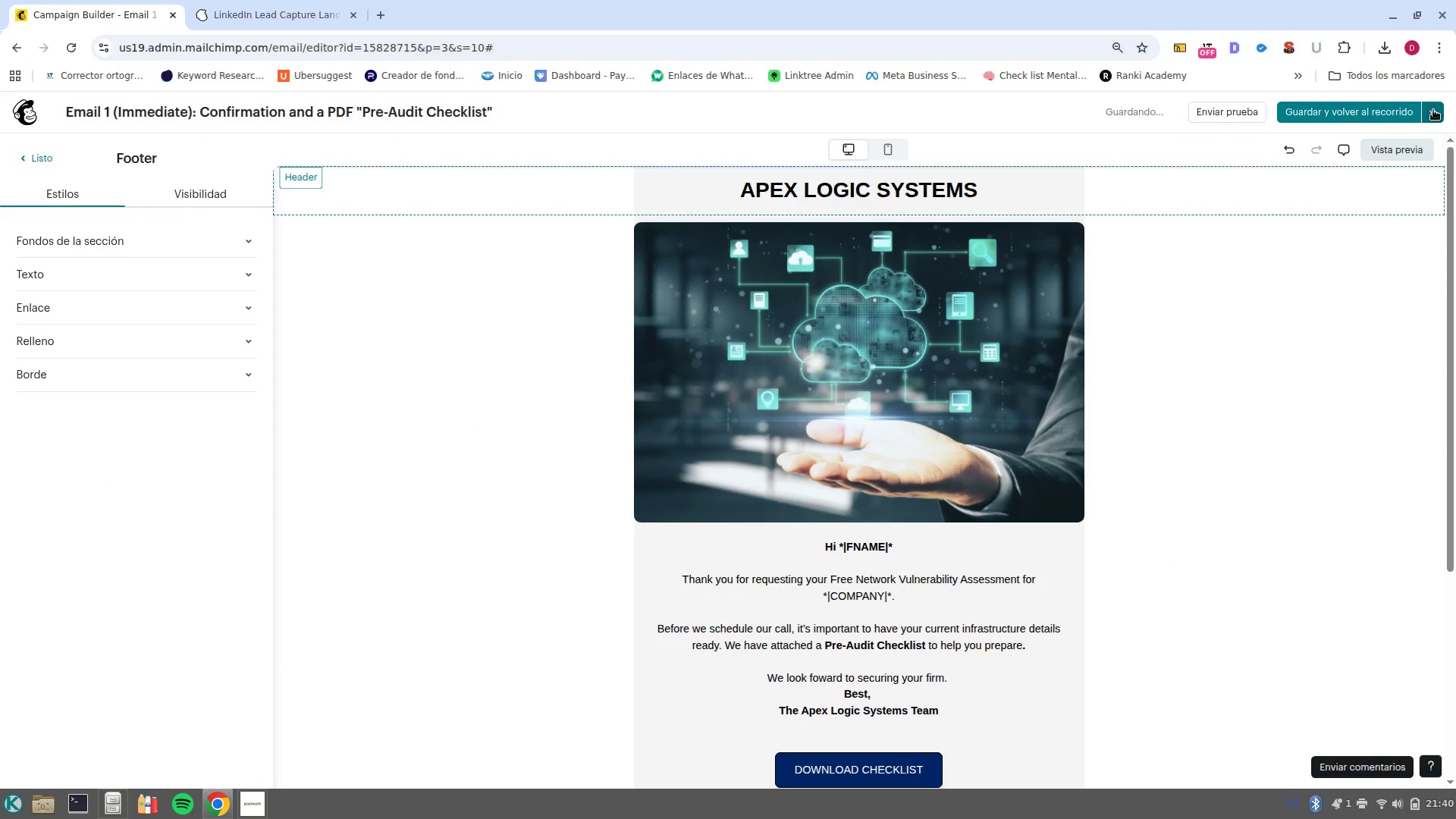 
left_click([1435, 116])
 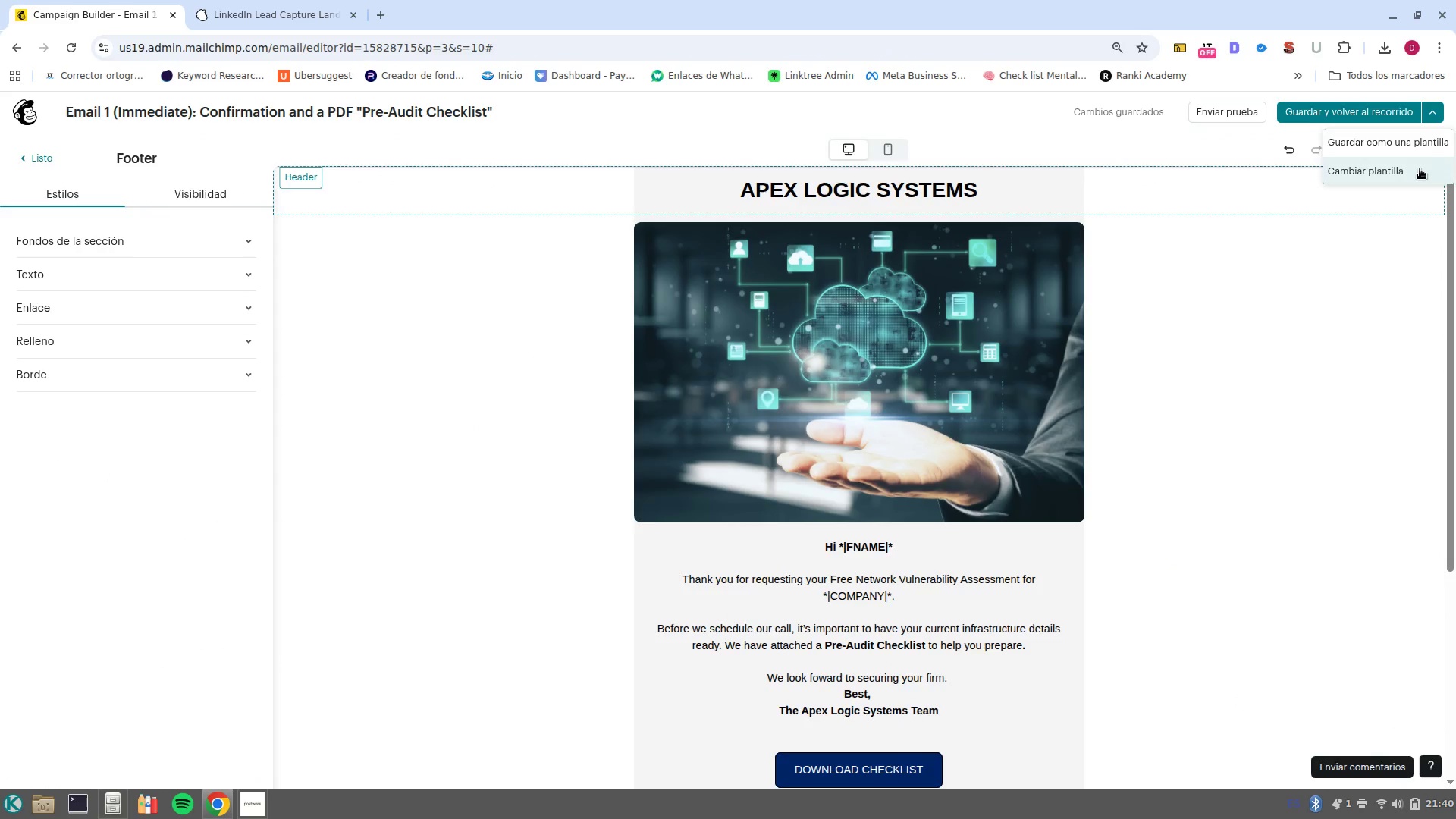 
mouse_move([1395, 147])
 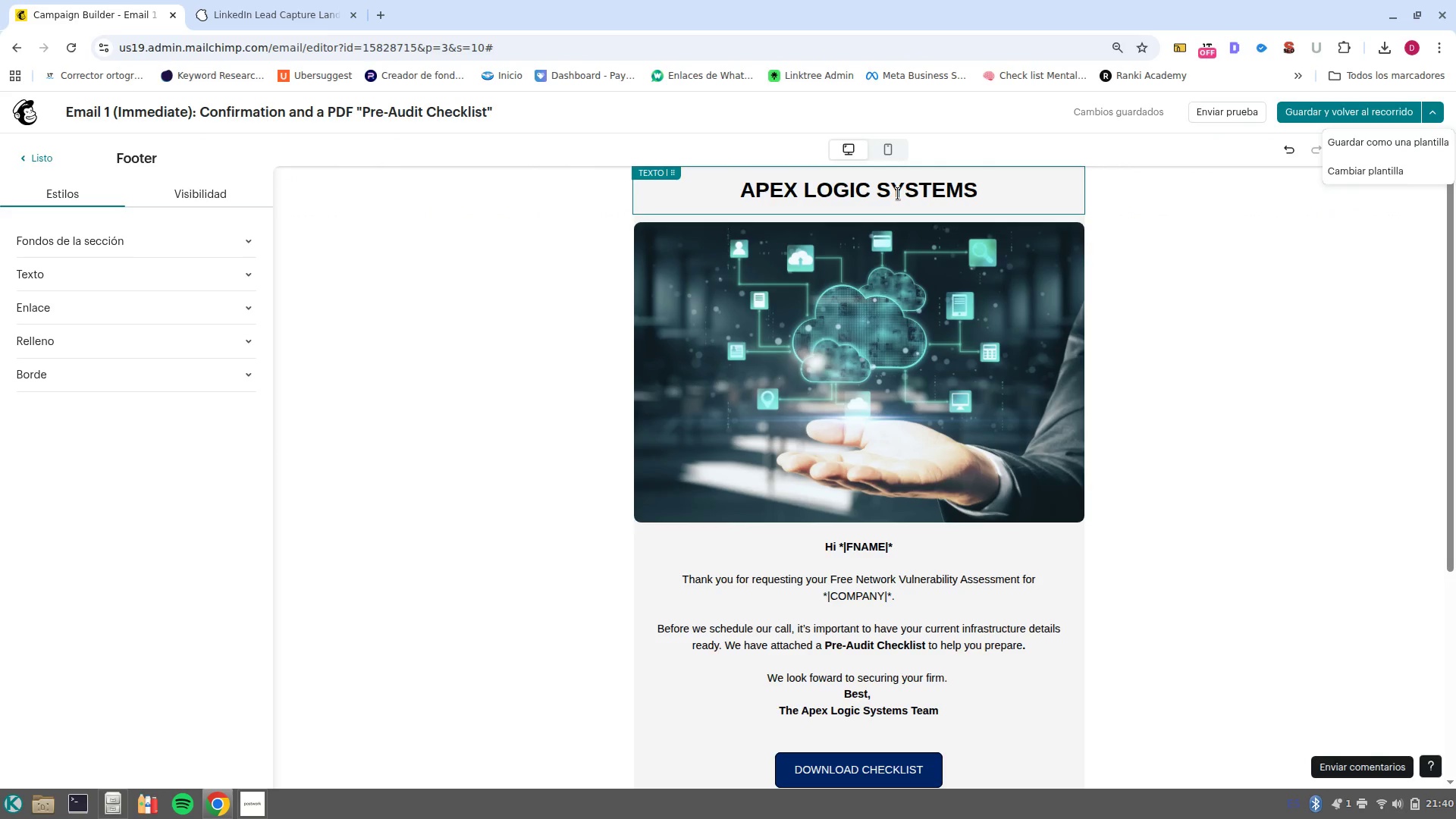 
double_click([898, 193])
 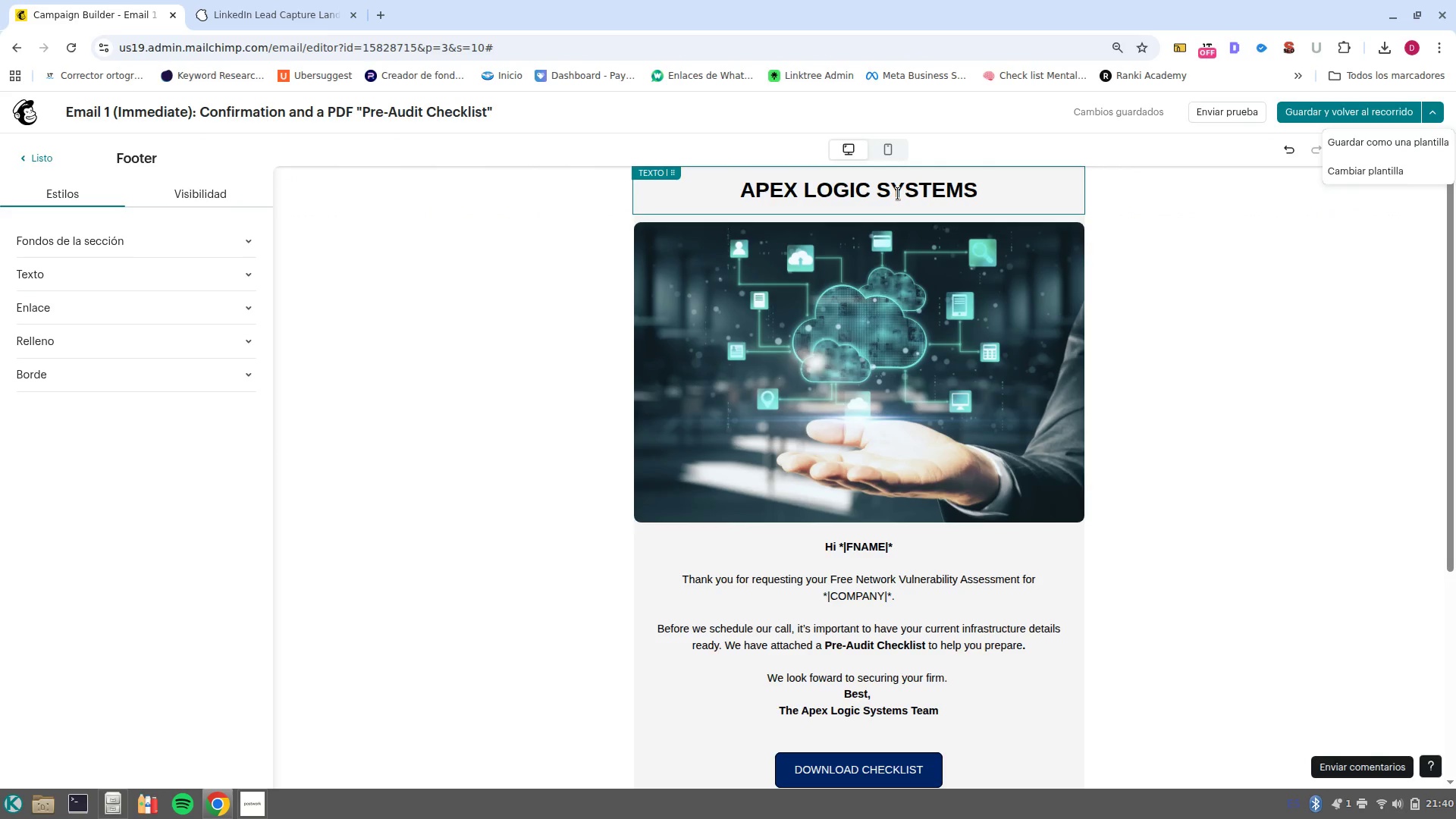 
triple_click([898, 193])
 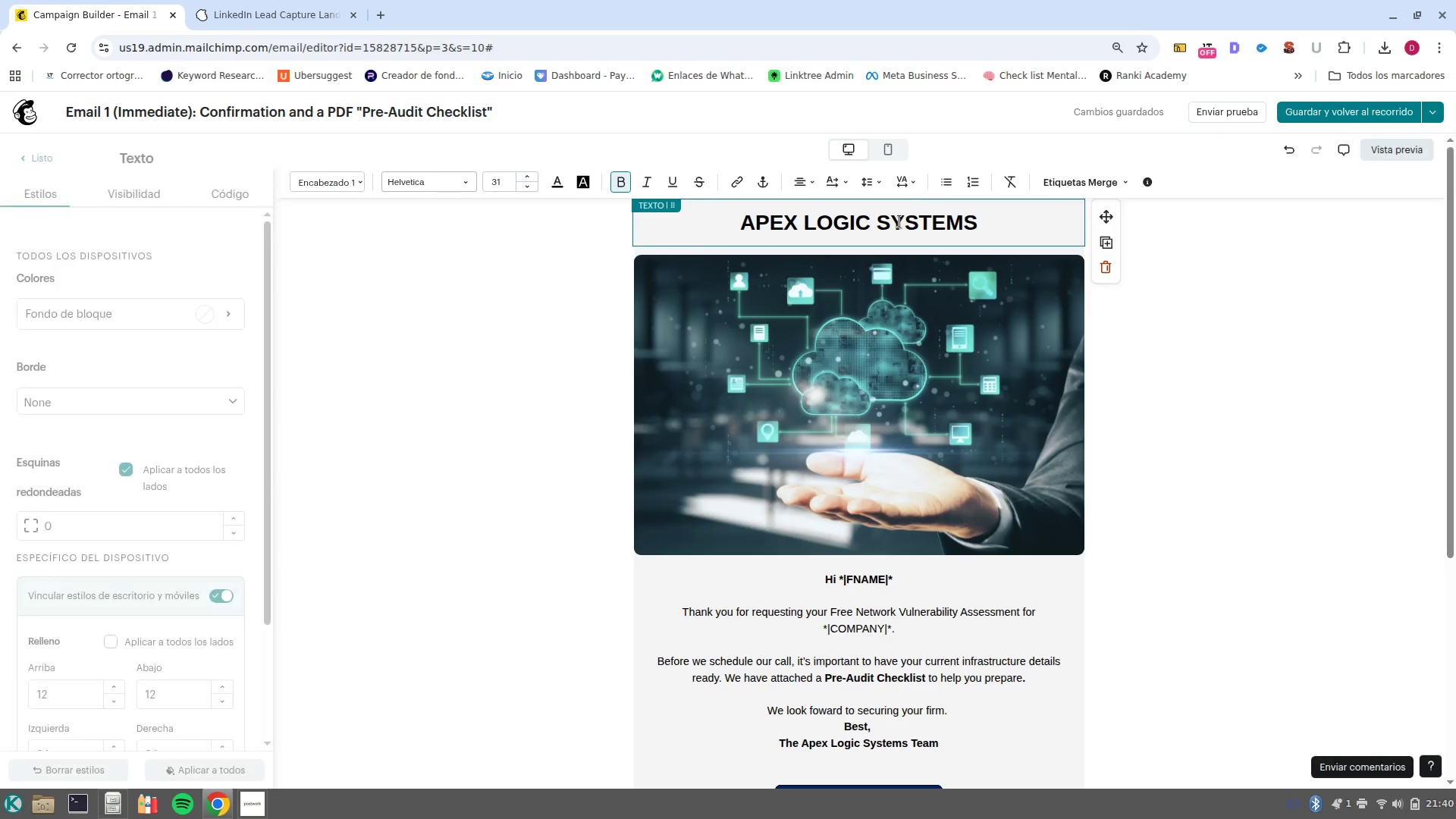 
triple_click([899, 221])
 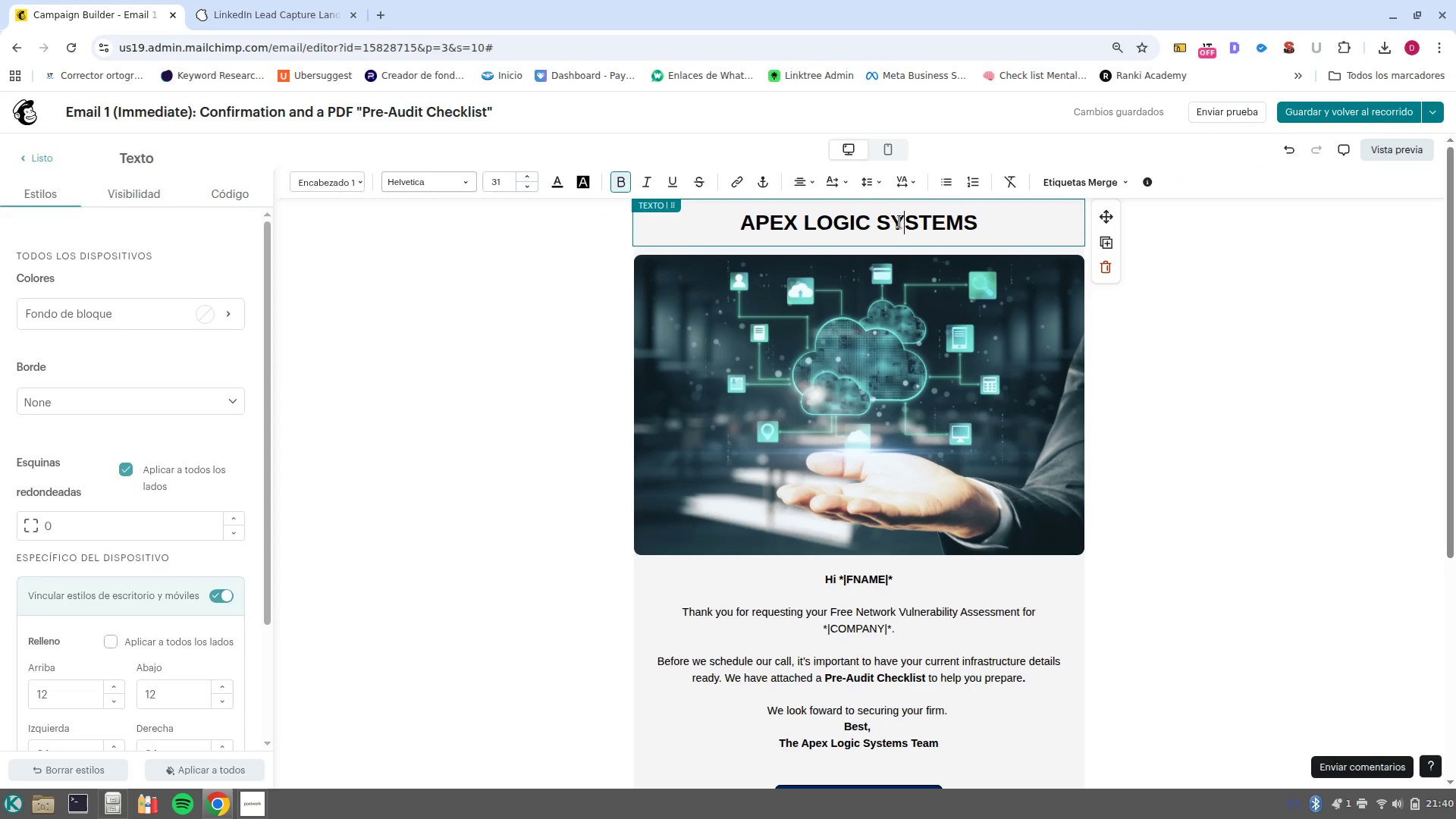 
triple_click([899, 221])
 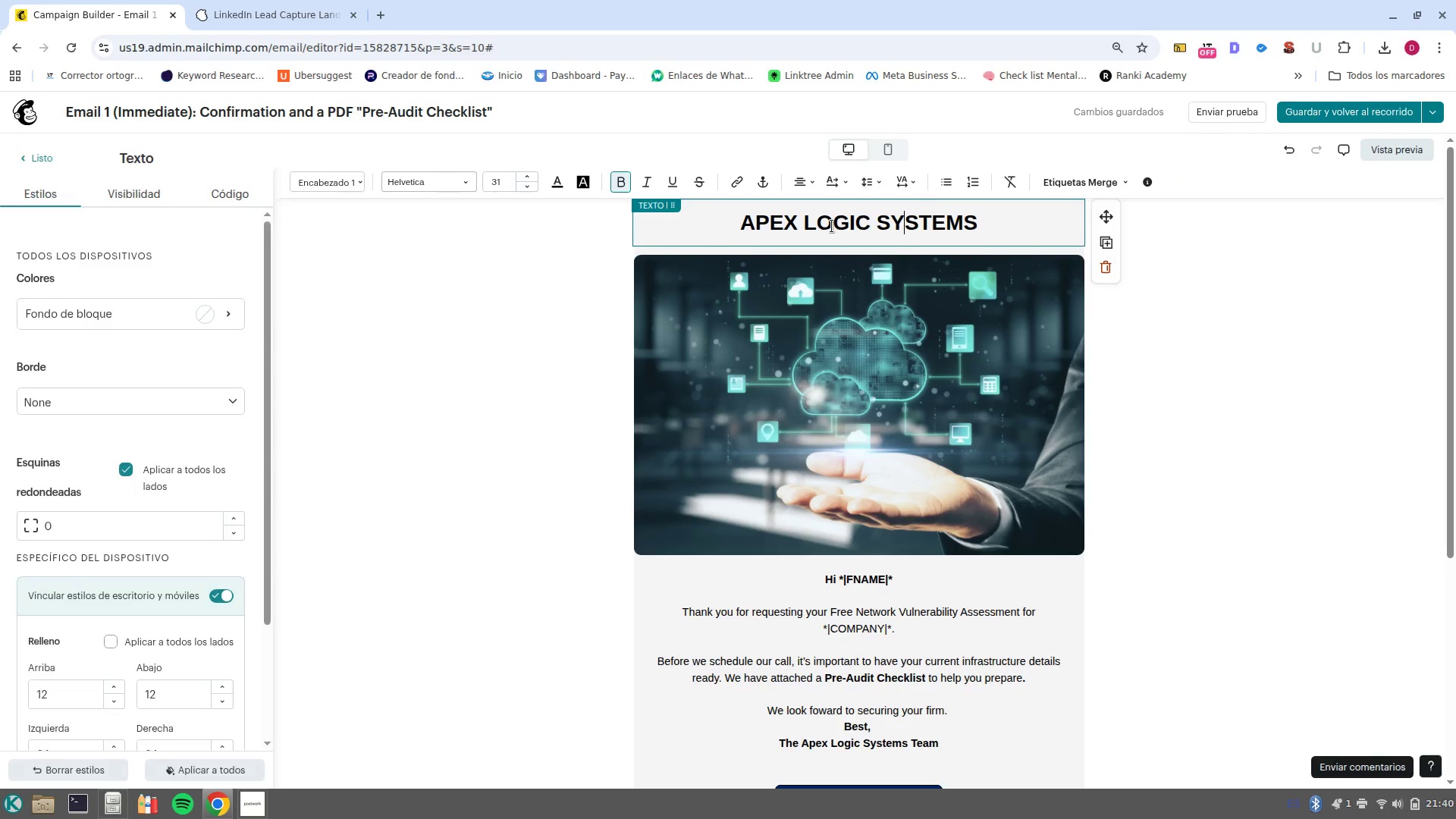 
double_click([832, 226])
 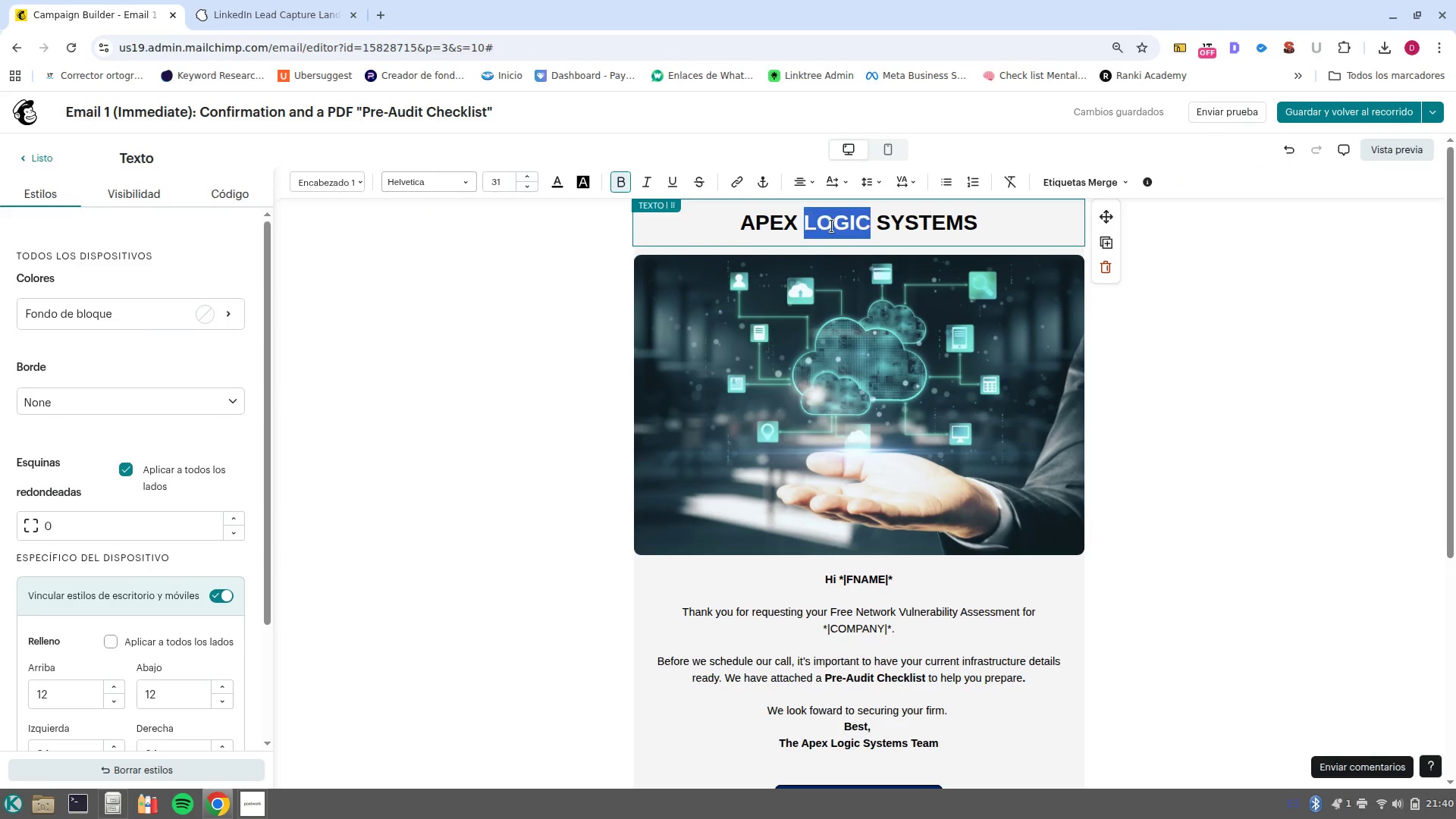 
left_click([832, 226])
 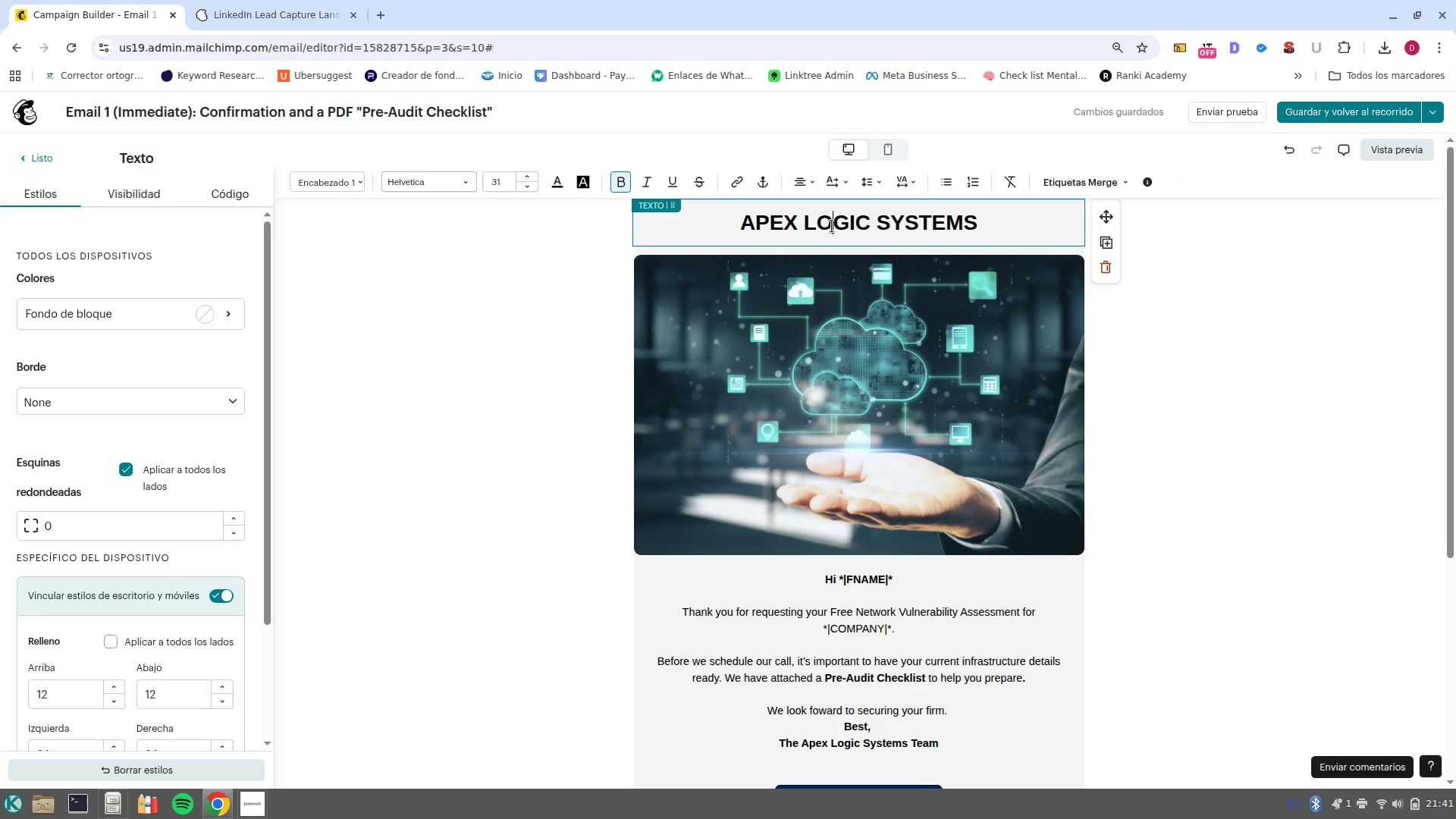 
triple_click([832, 226])
 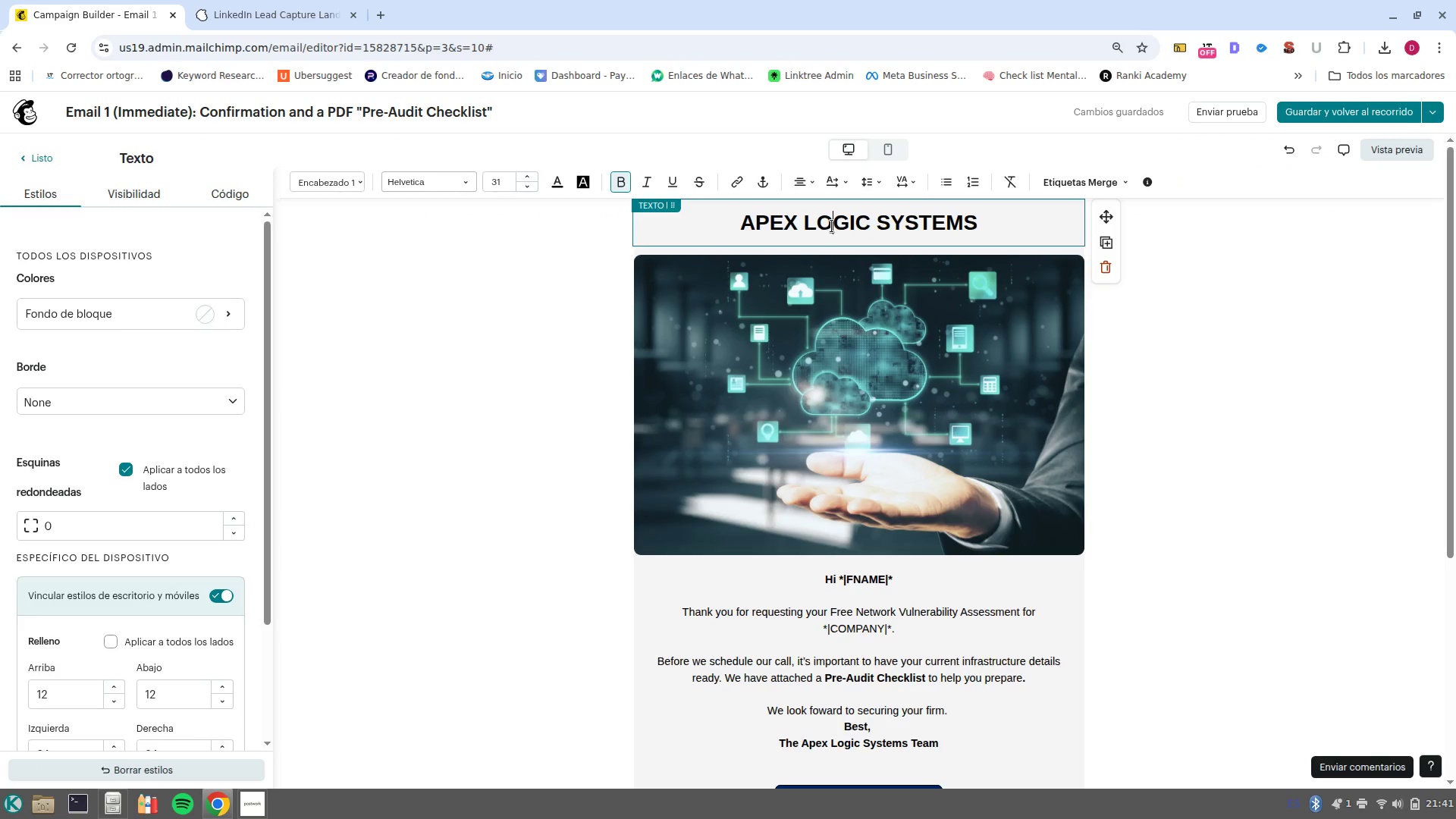 
double_click([832, 226])
 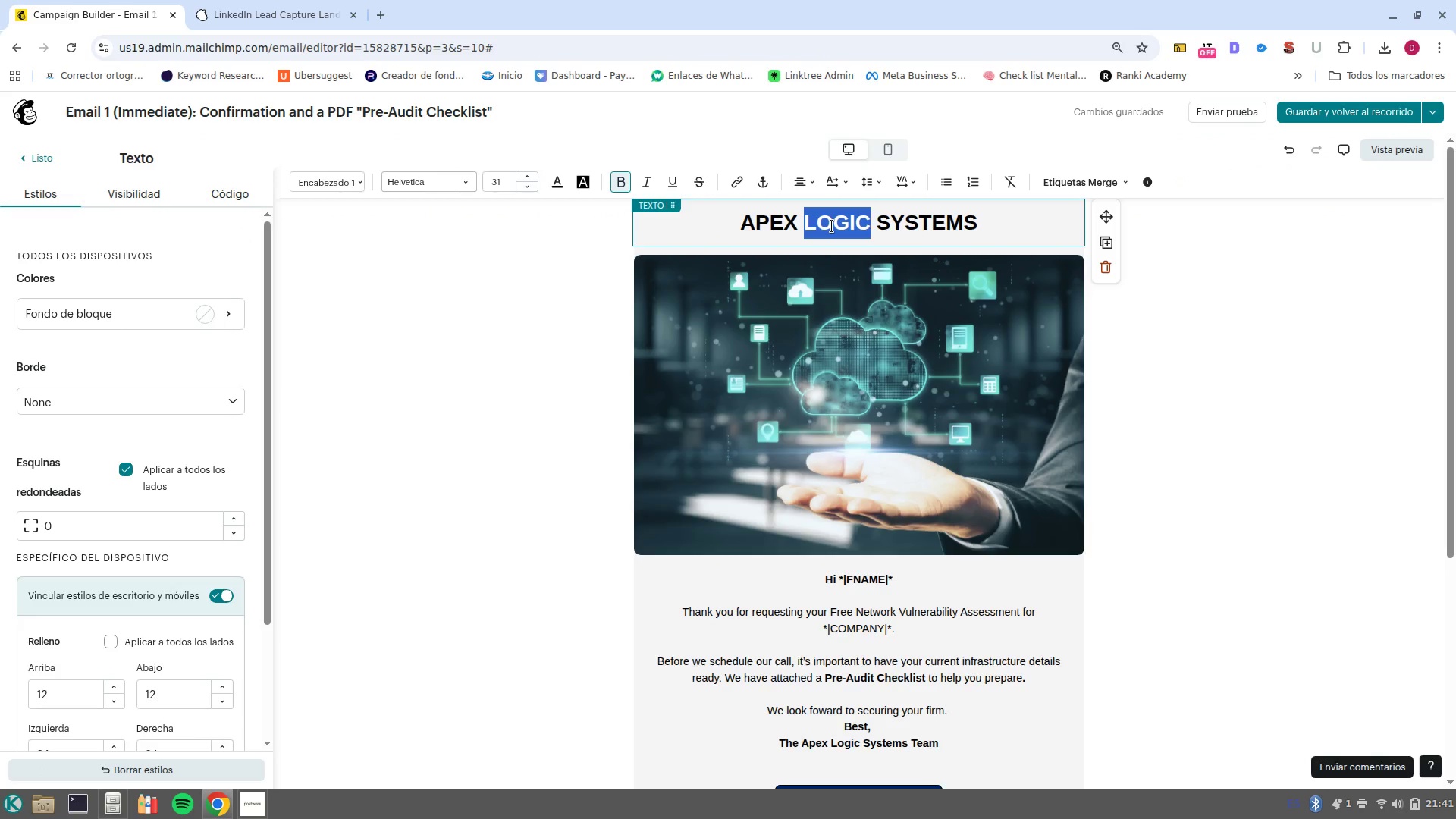 
left_click([832, 226])
 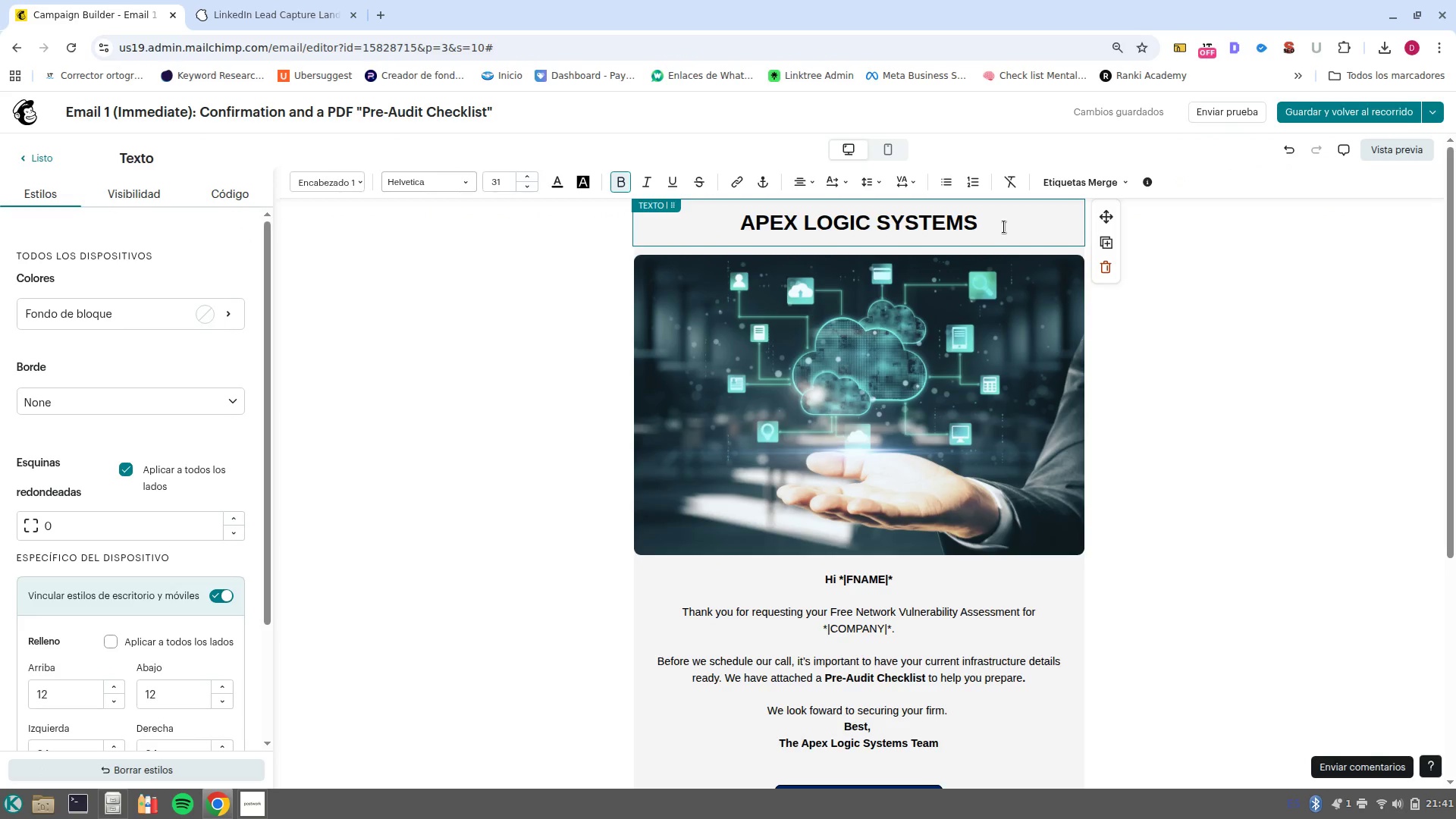 
left_click_drag(start_coordinate=[999, 224], to_coordinate=[726, 230])
 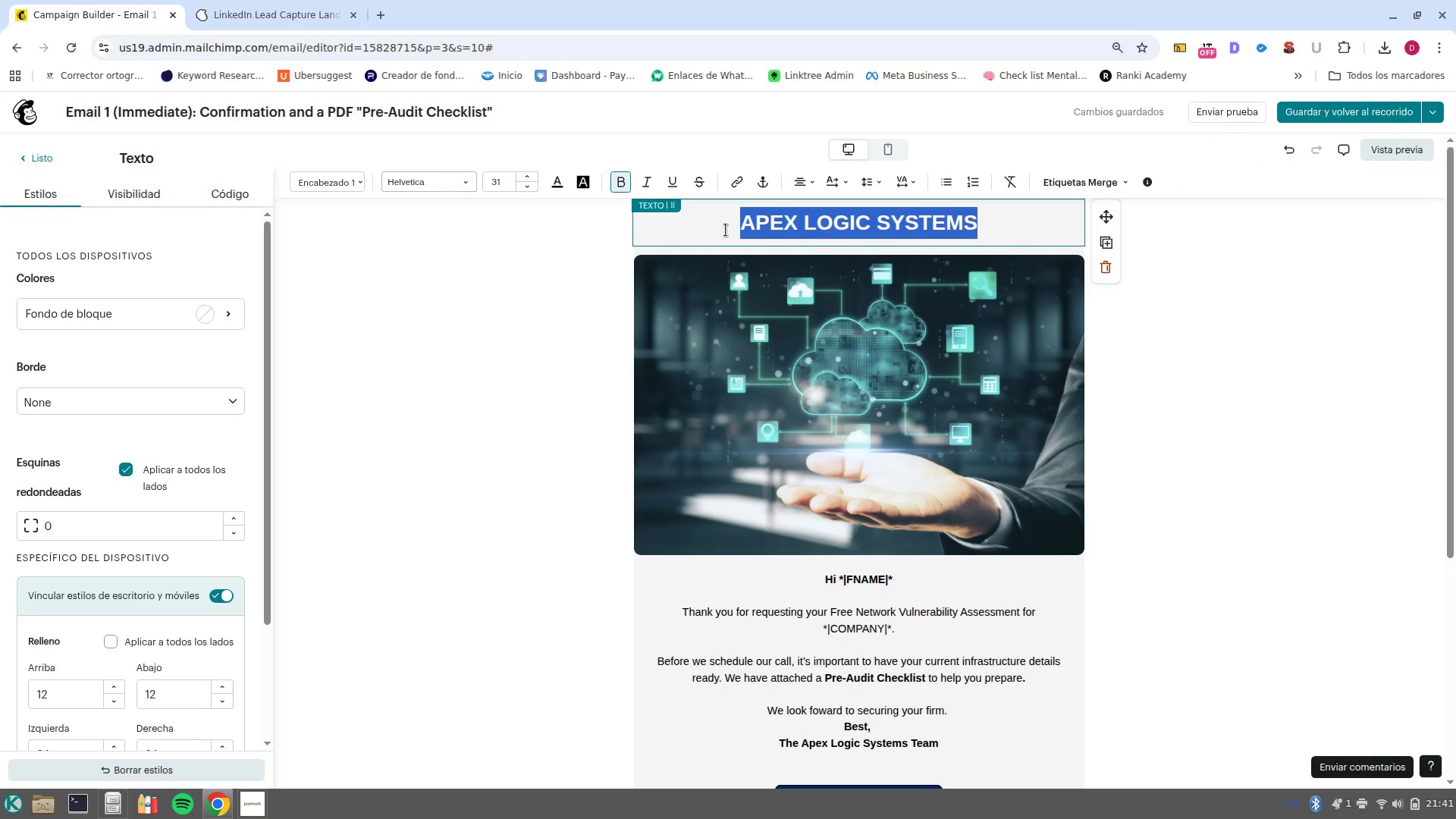 
key(Control+C)
 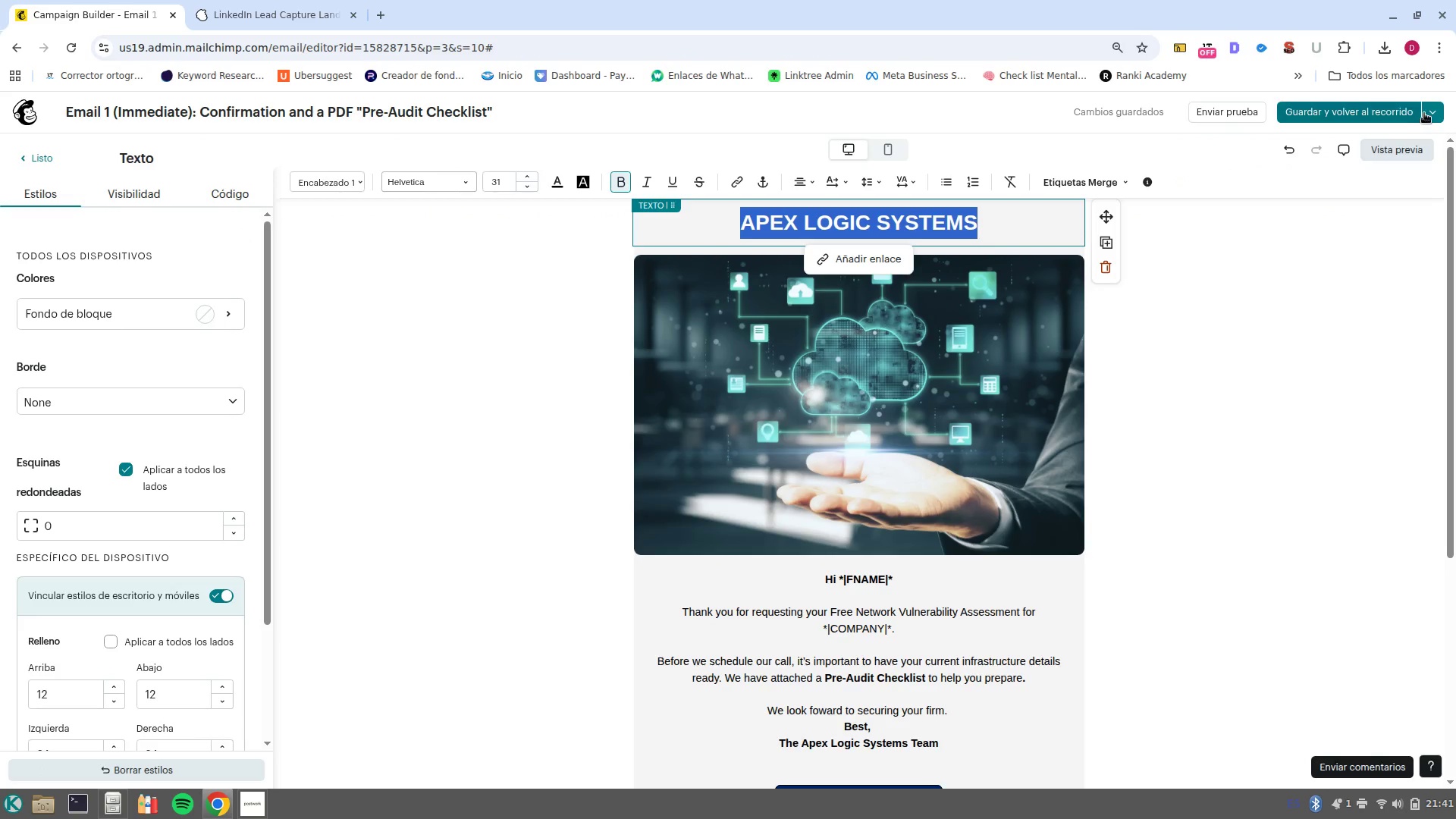 
left_click([1430, 114])
 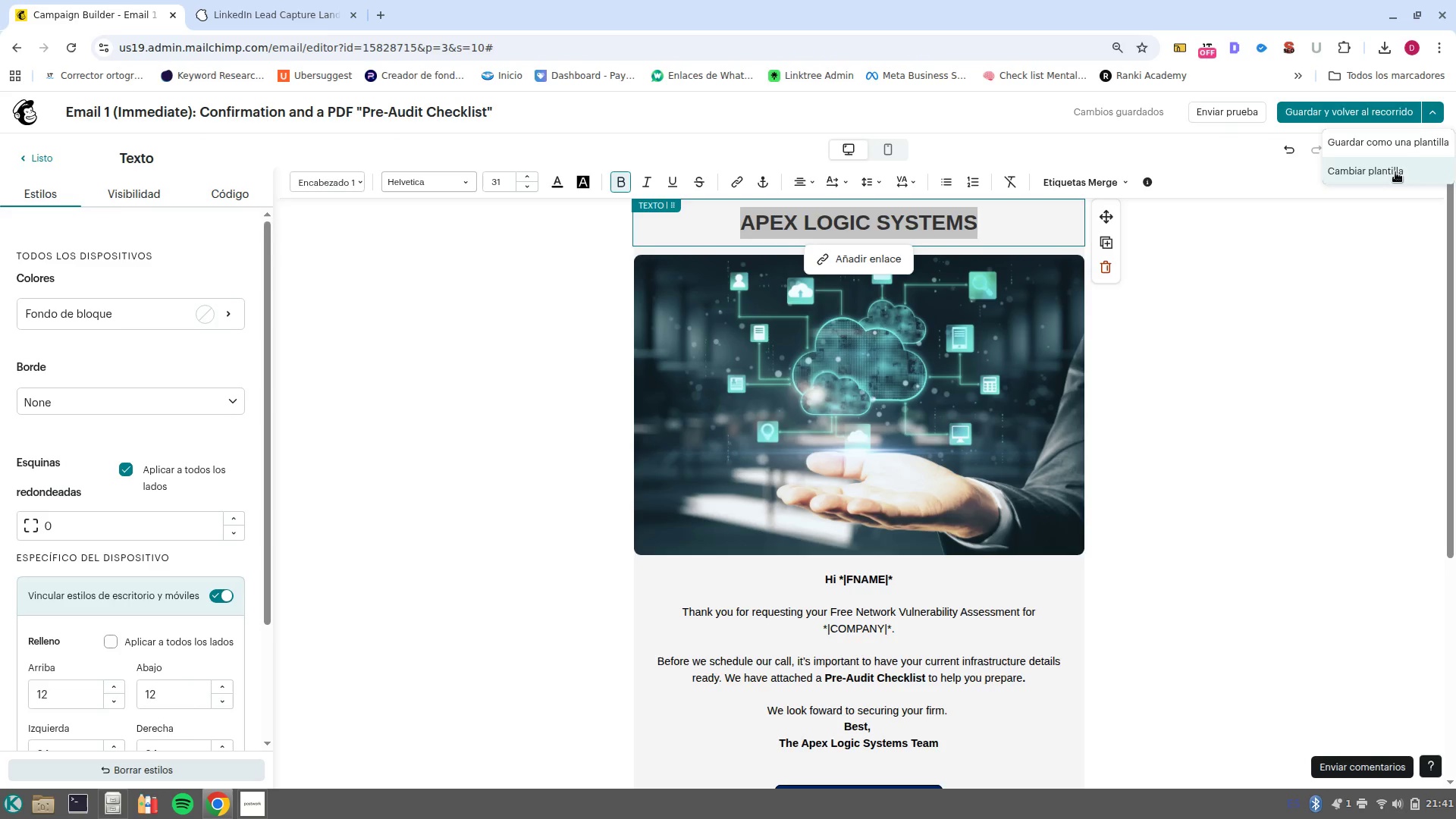 
left_click([1379, 139])
 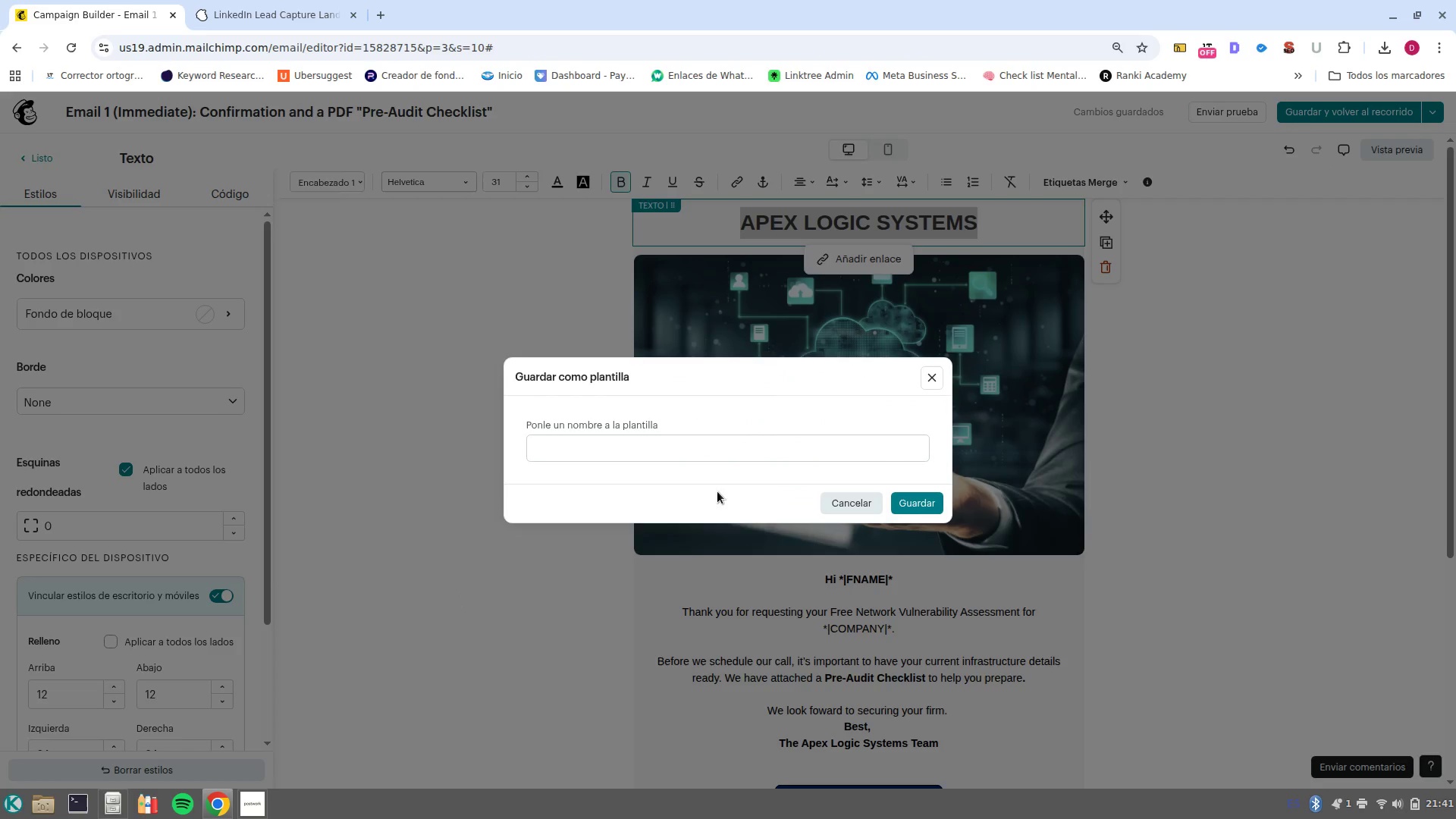 
left_click([716, 452])
 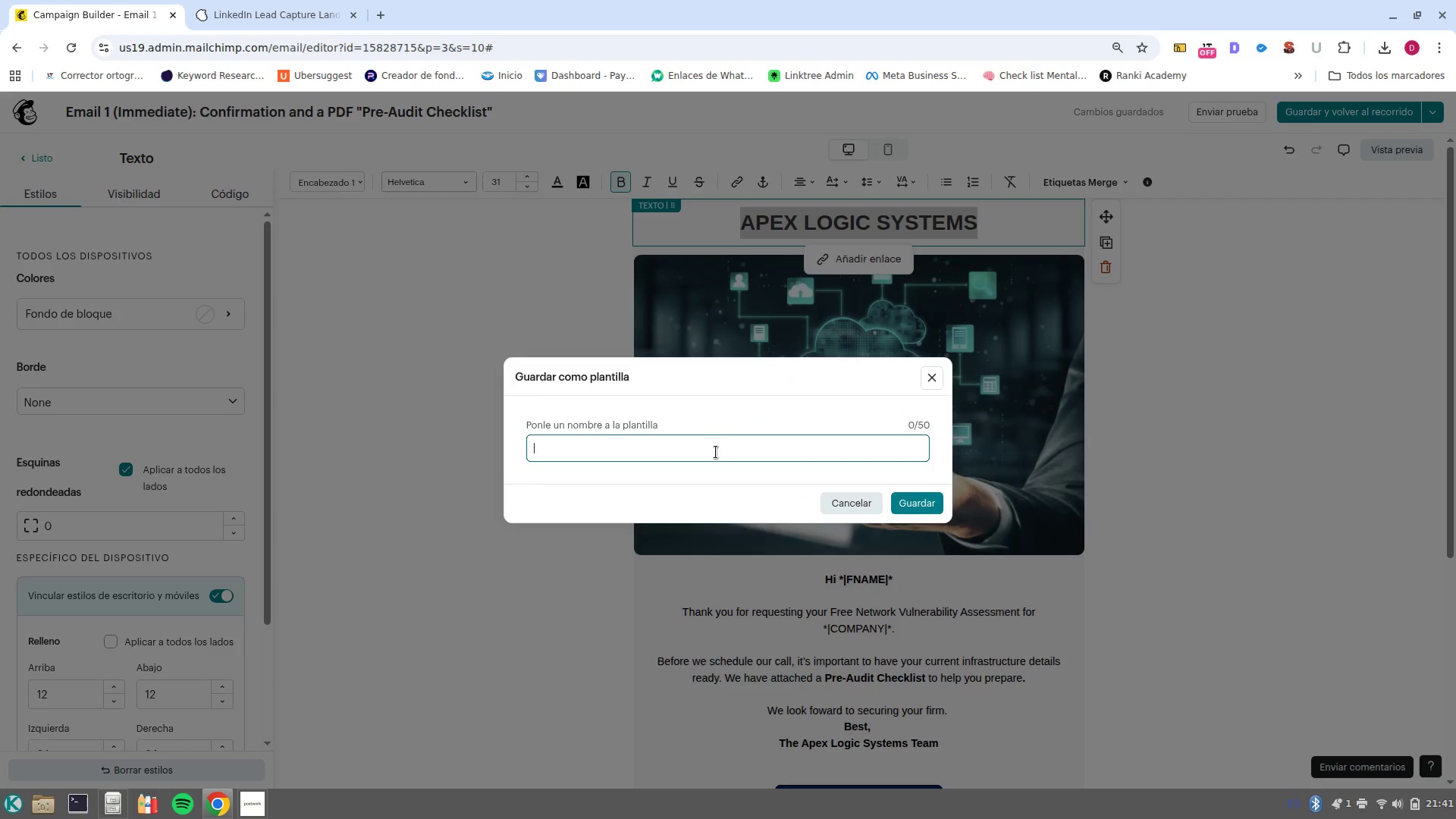 
key(Control+V)
 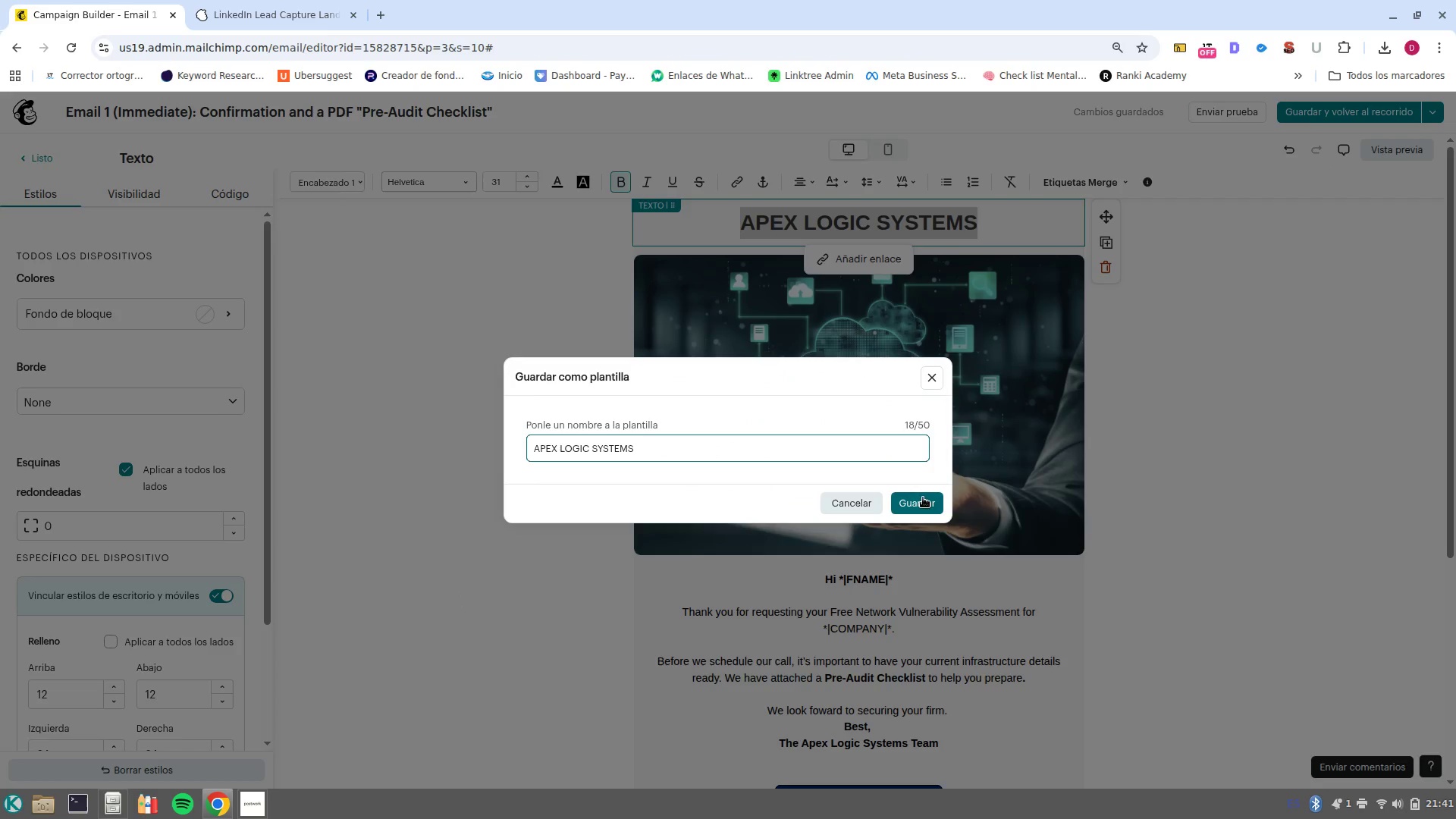 
left_click([921, 510])
 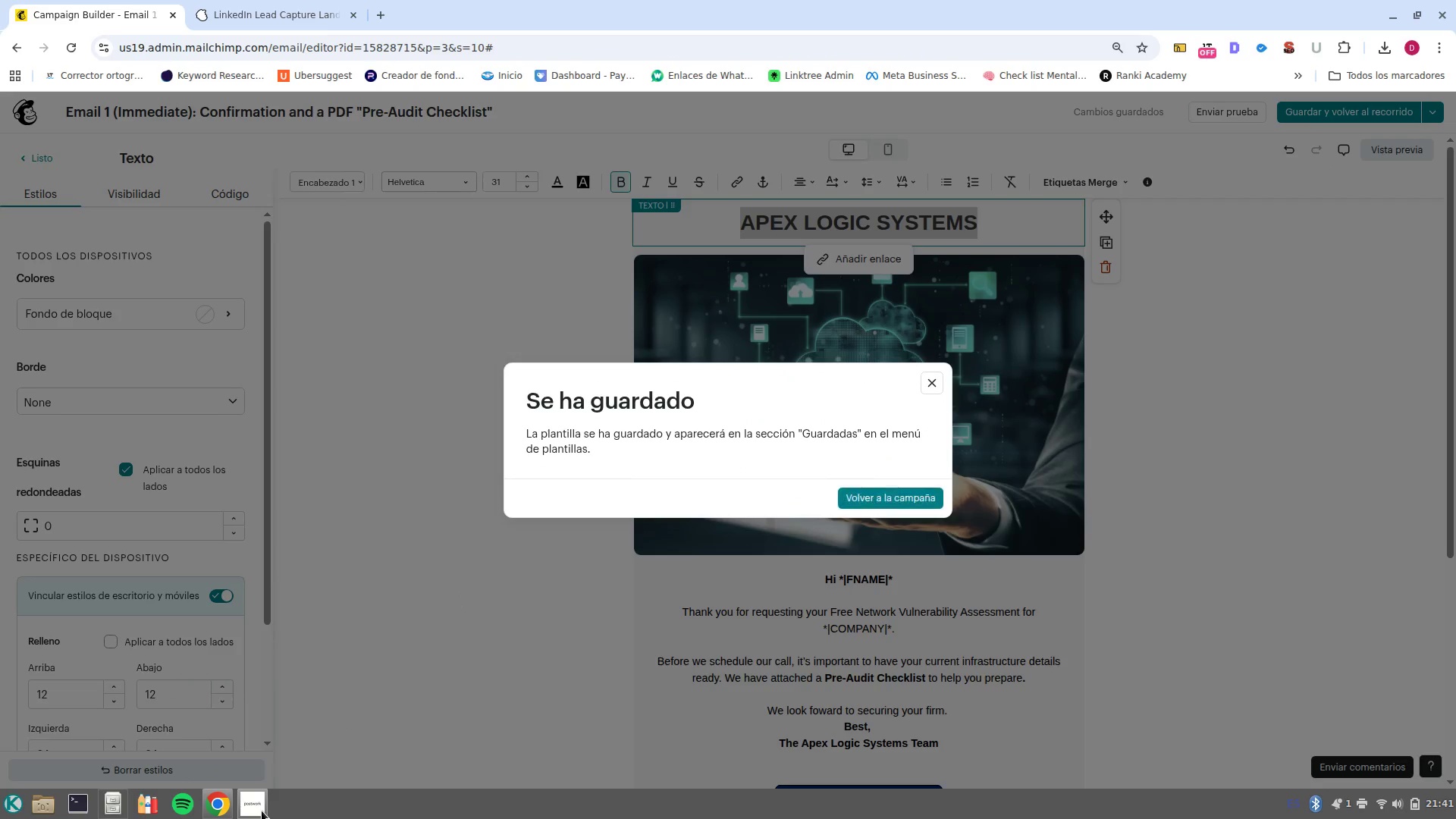 
left_click([269, 771])
 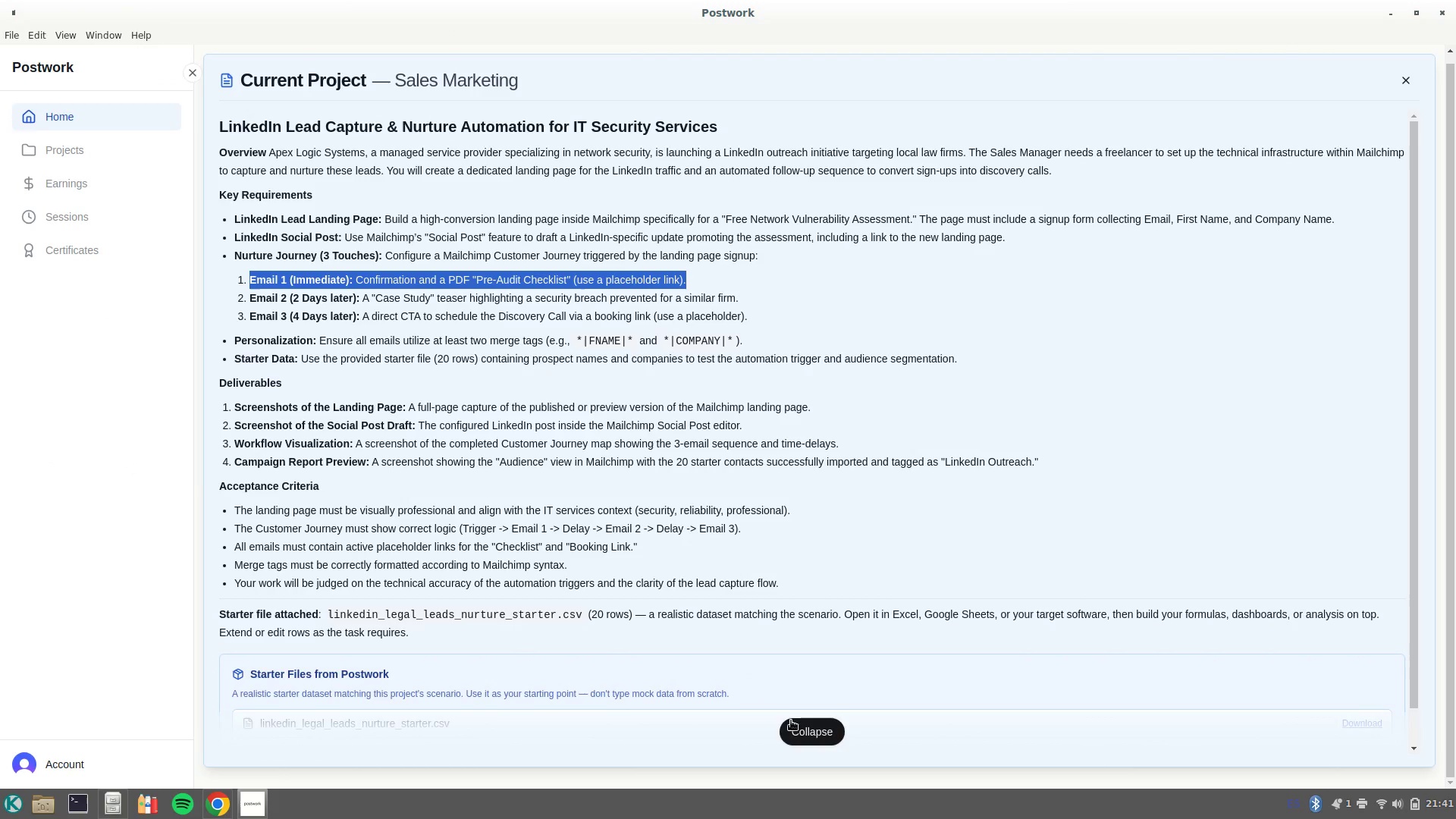 
left_click([793, 728])